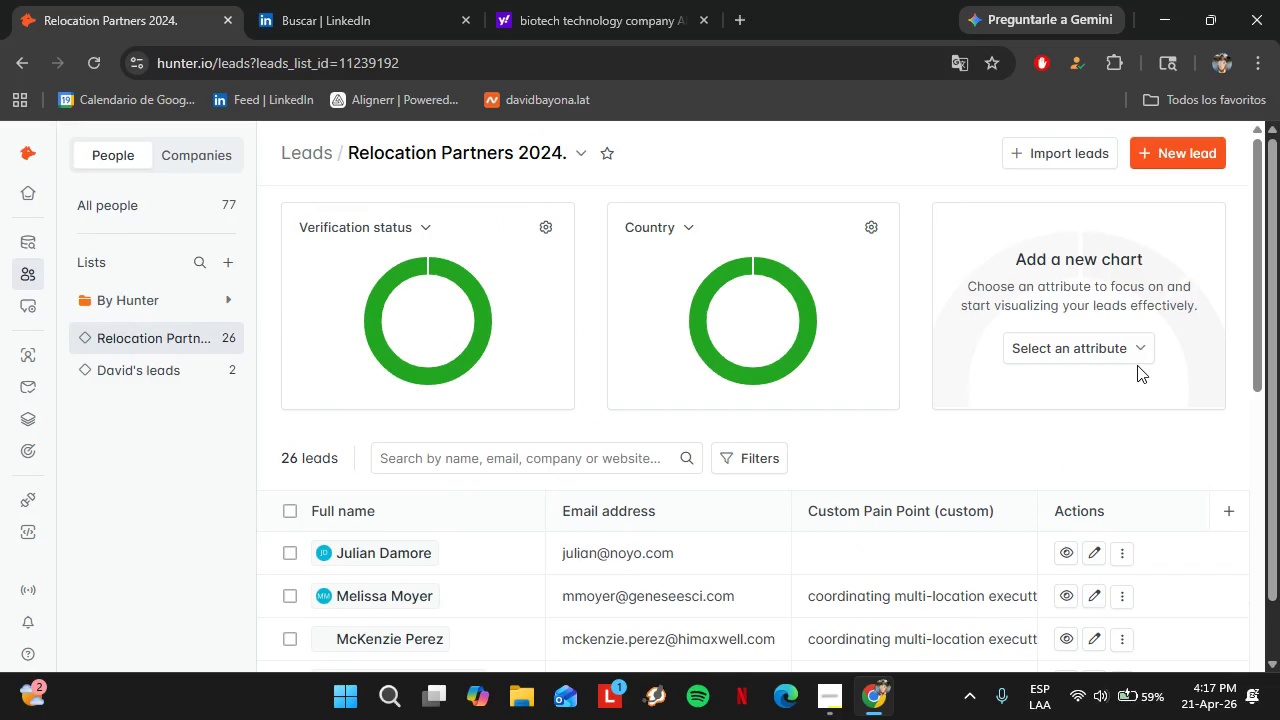 
double_click([926, 589])
 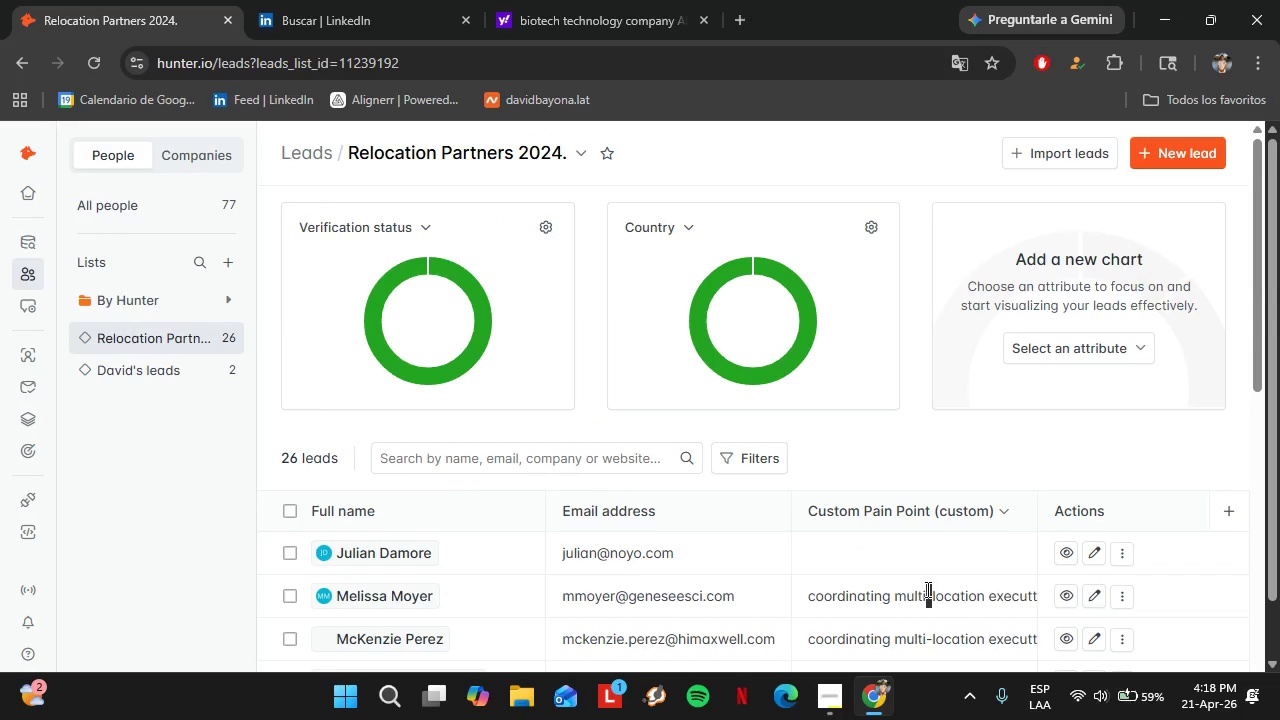 
triple_click([926, 589])
 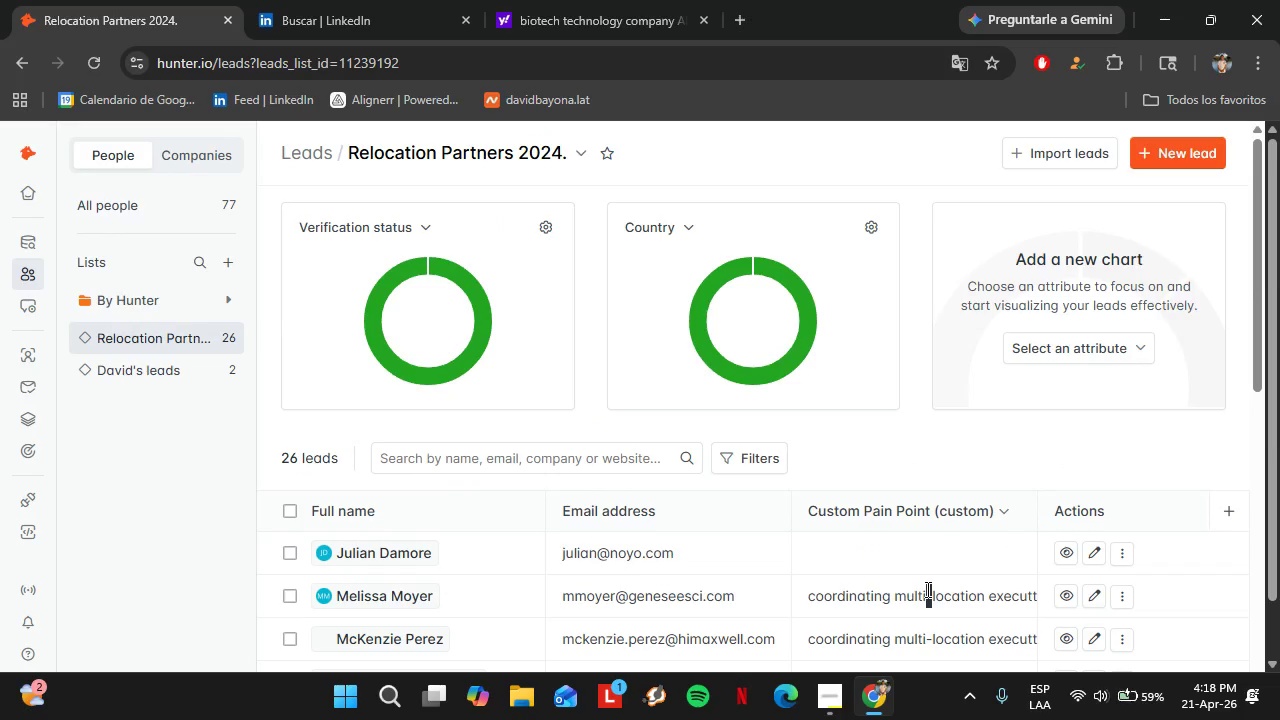 
triple_click([926, 589])
 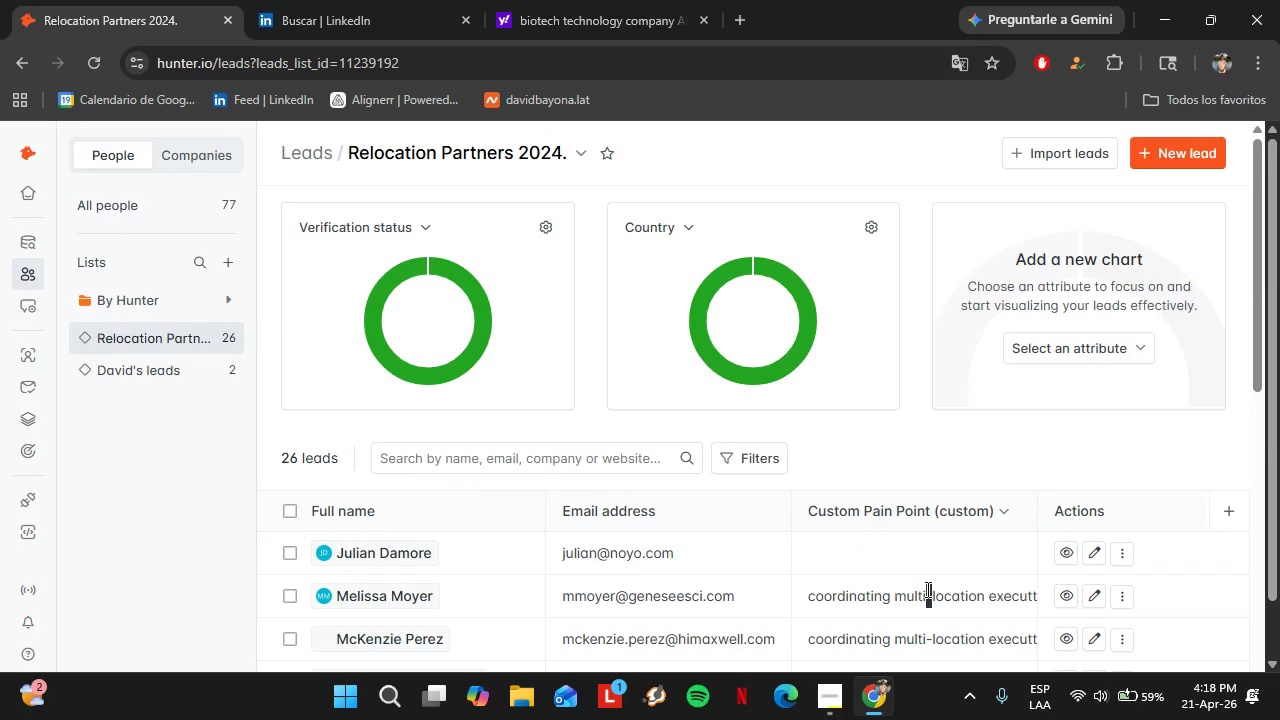 
key(Control+C)
 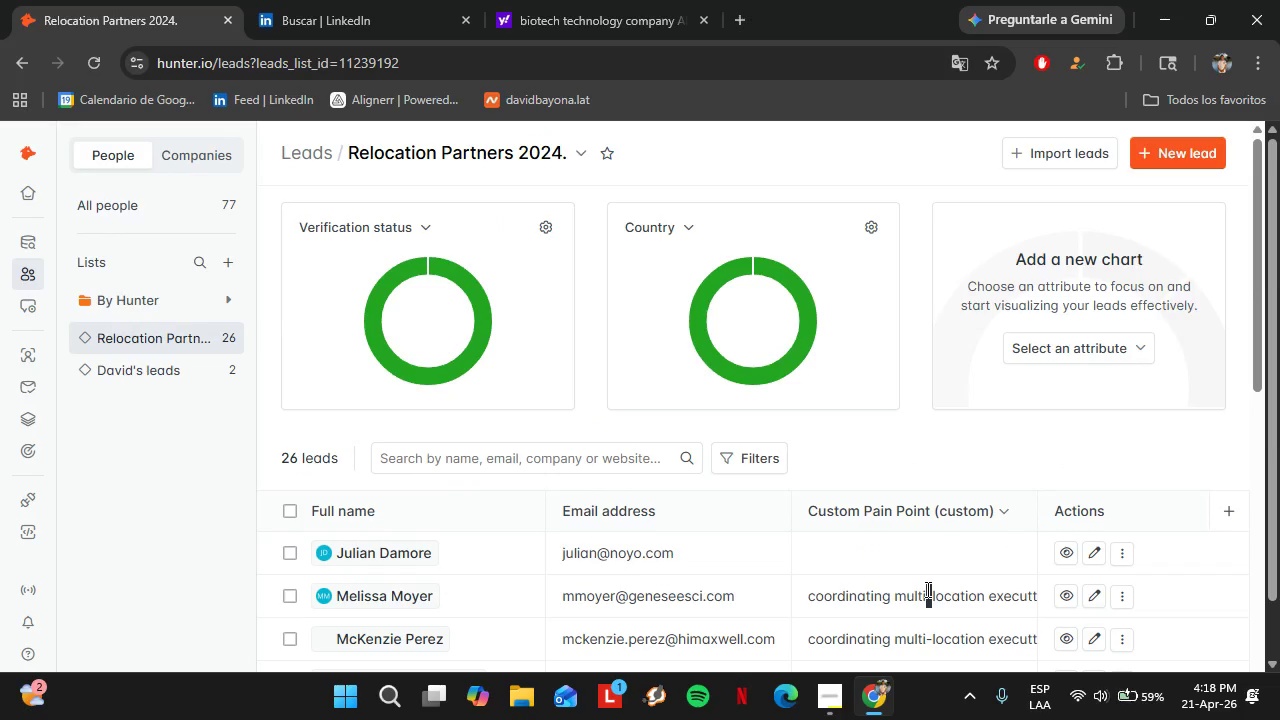 
double_click([898, 558])
 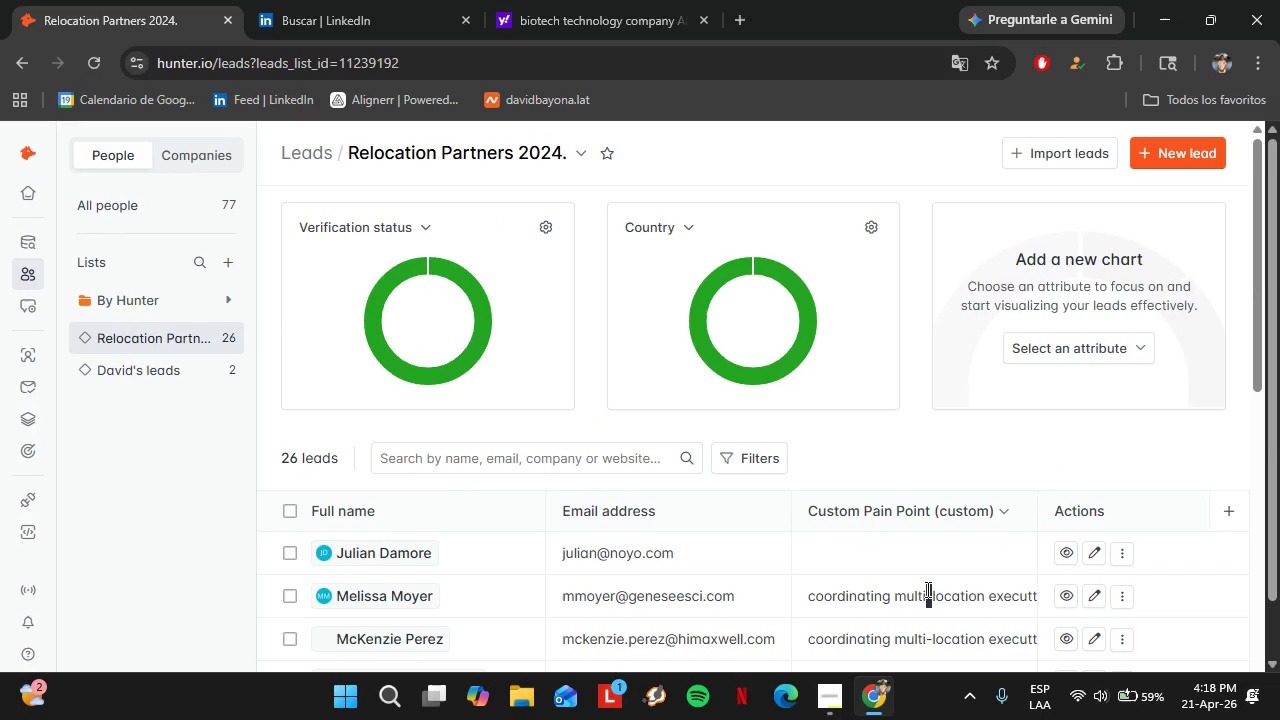 
triple_click([898, 557])
 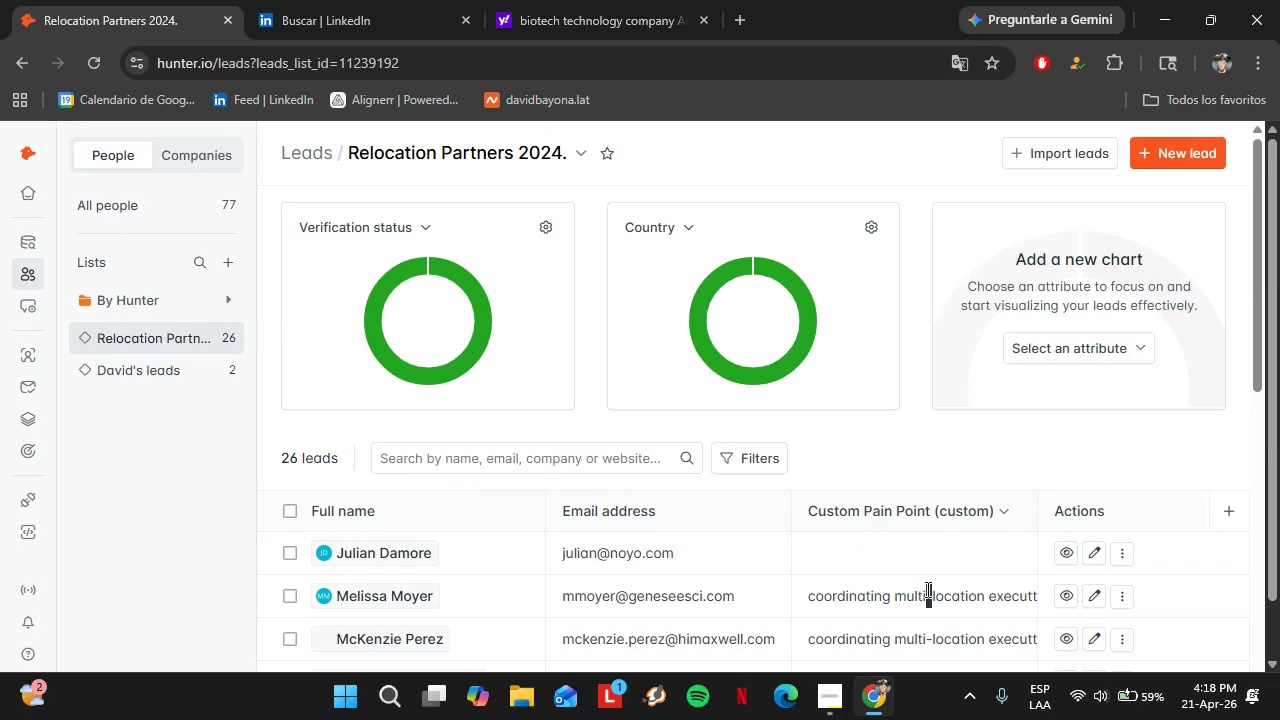 
key(Control+V)
 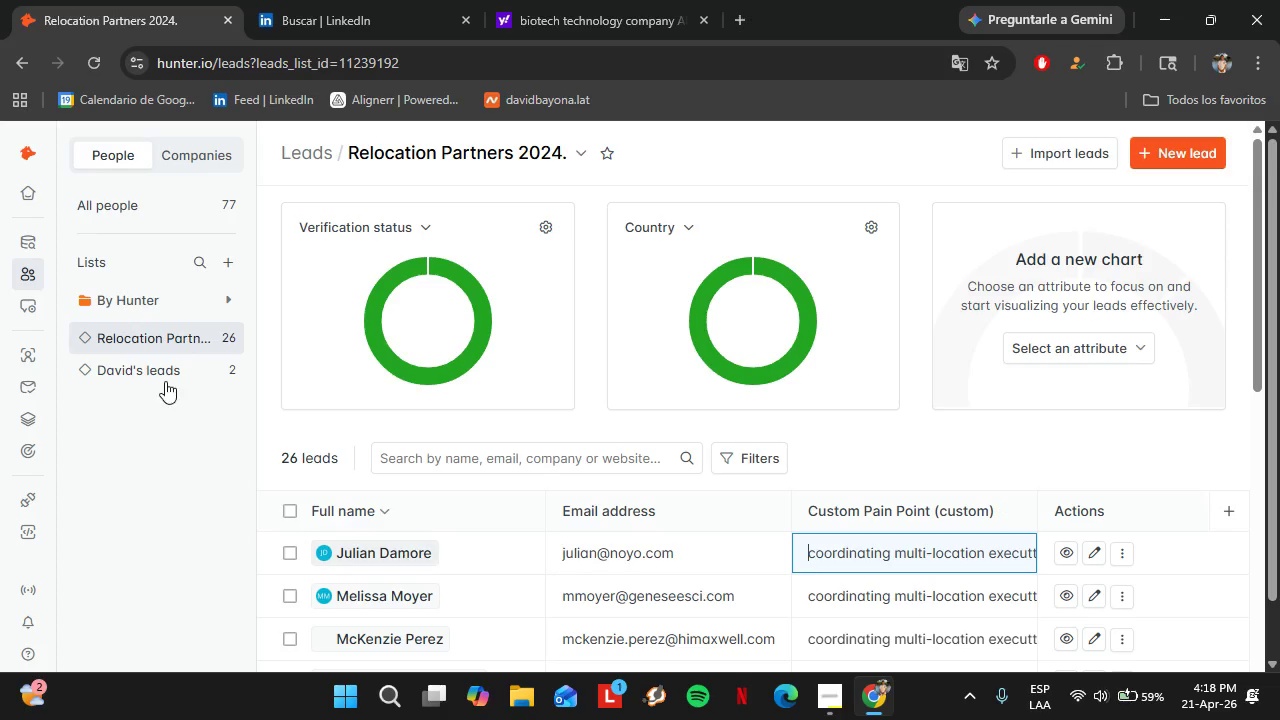 
left_click([169, 453])
 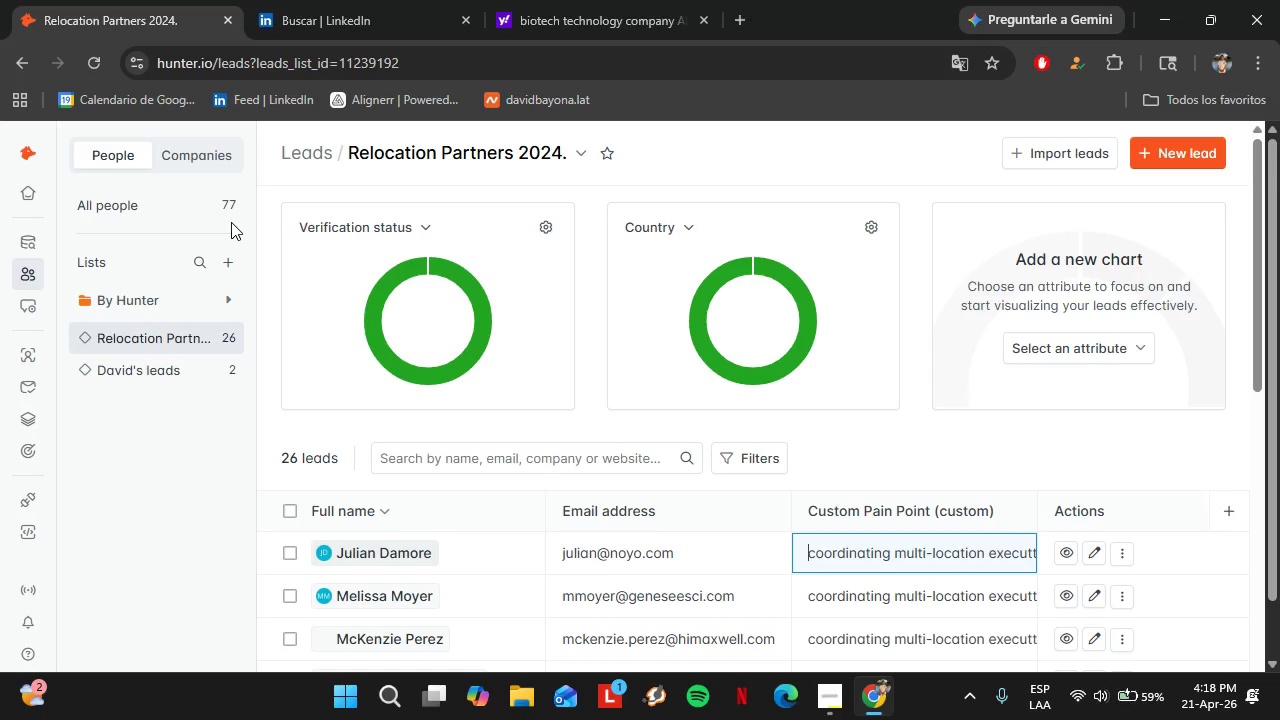 
left_click([298, 0])
 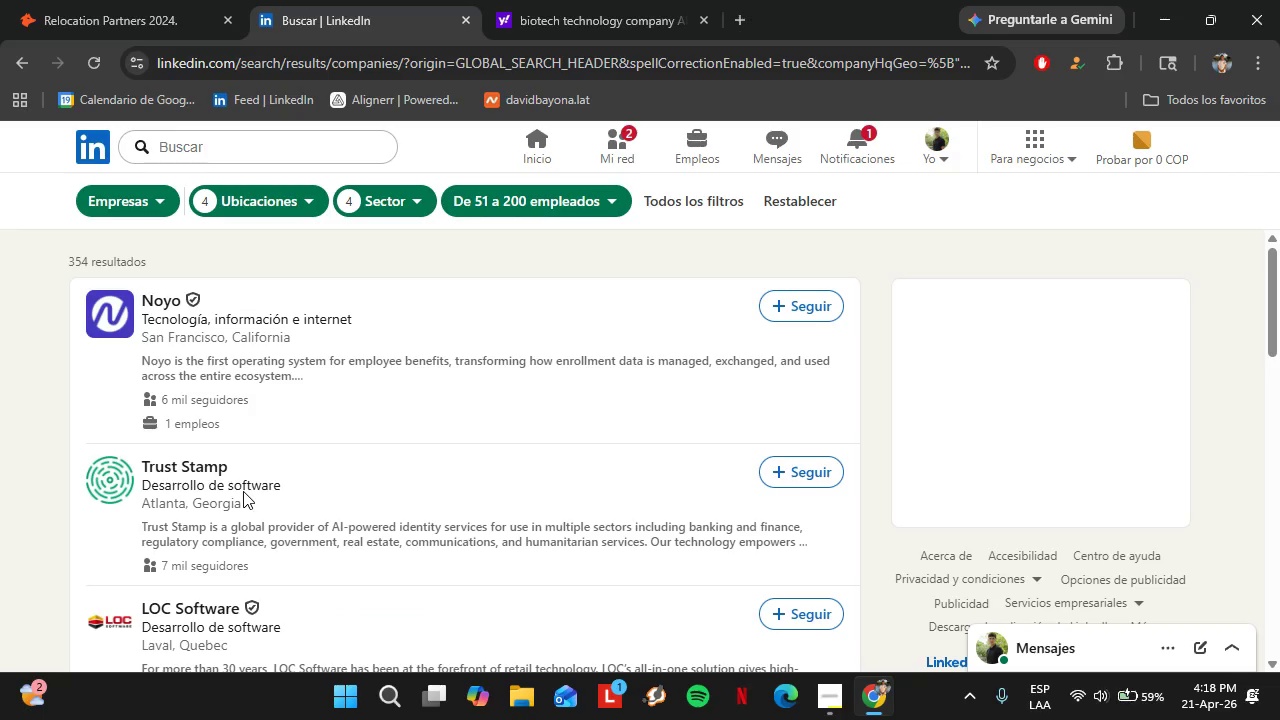 
scroll: coordinate [311, 476], scroll_direction: down, amount: 3.0
 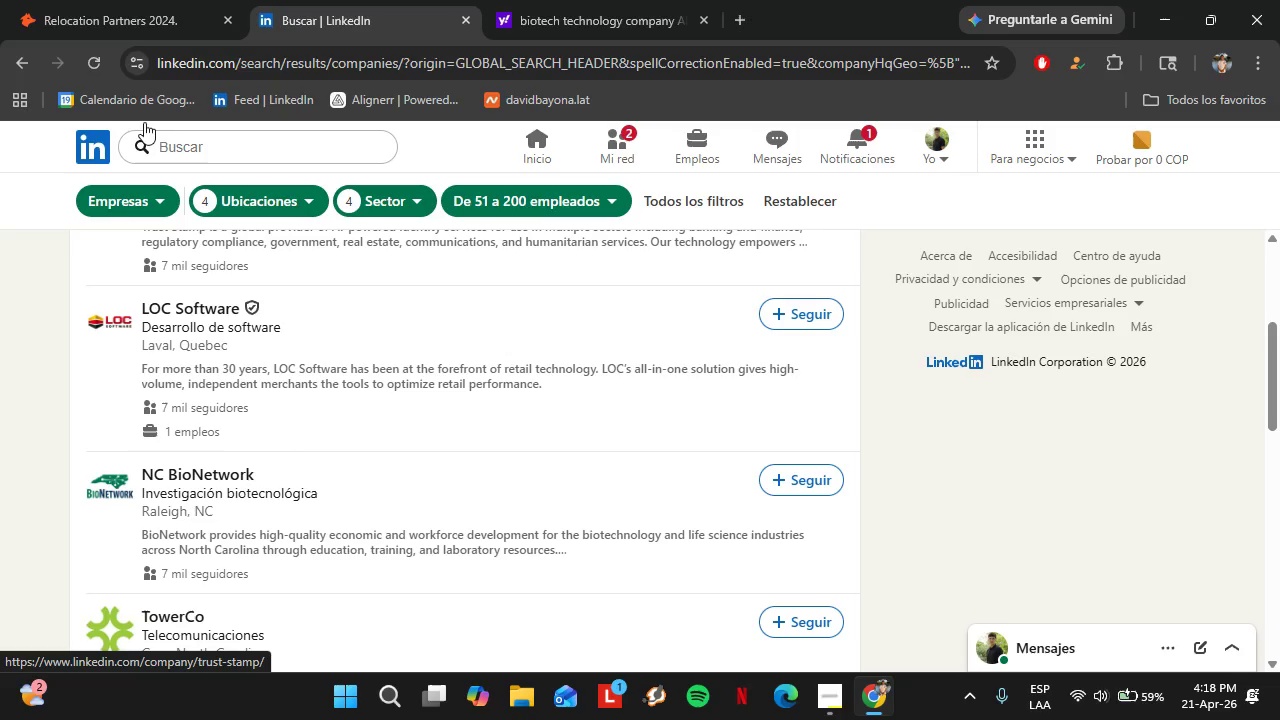 
left_click([150, 0])
 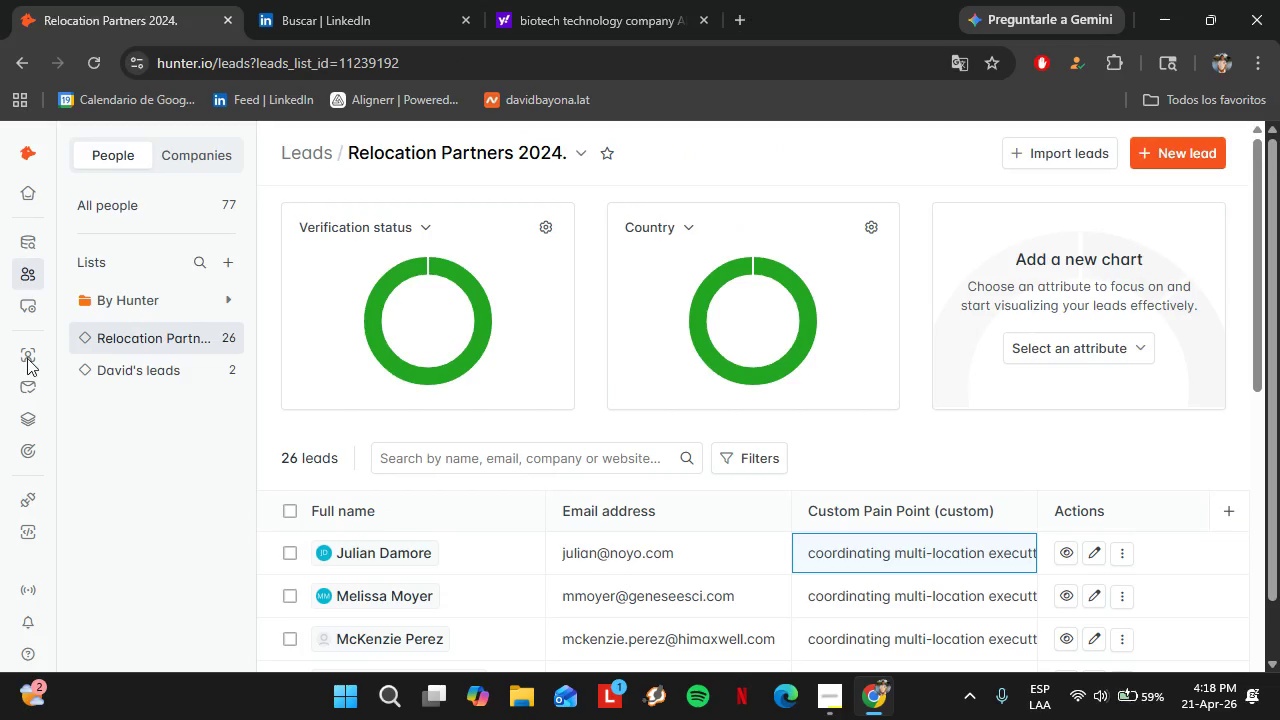 
left_click([27, 358])
 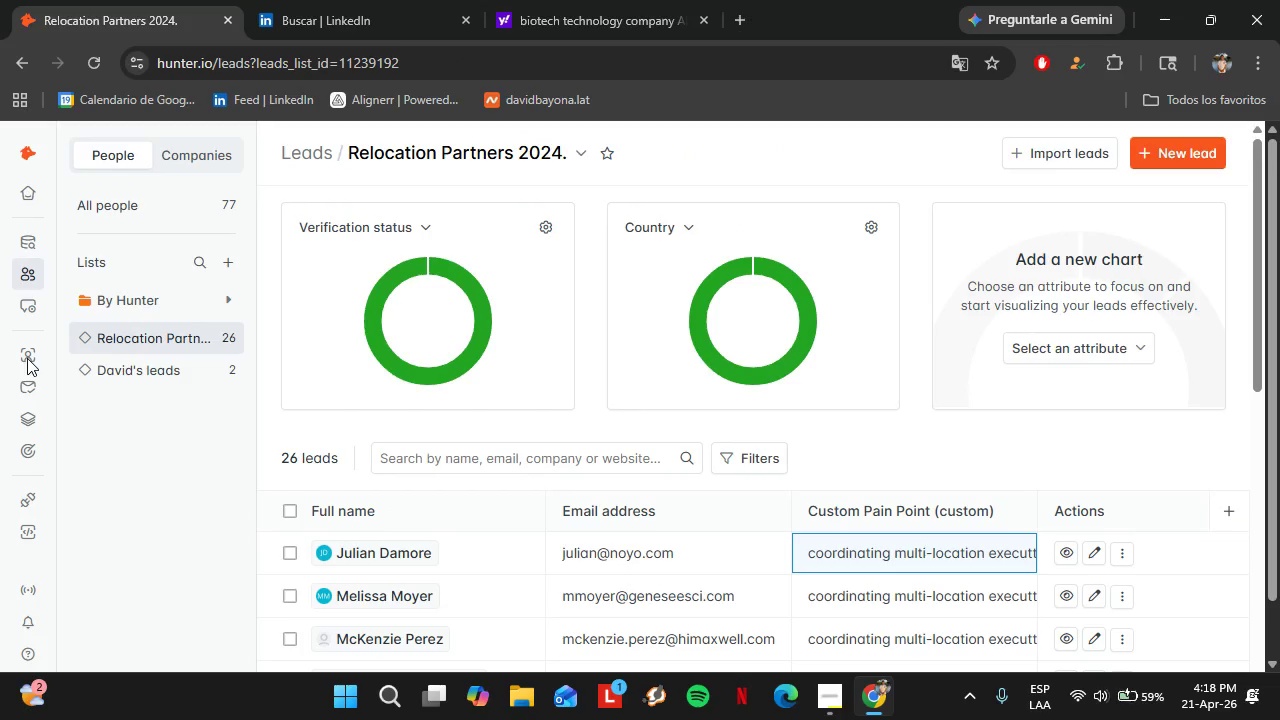 
left_click([27, 357])
 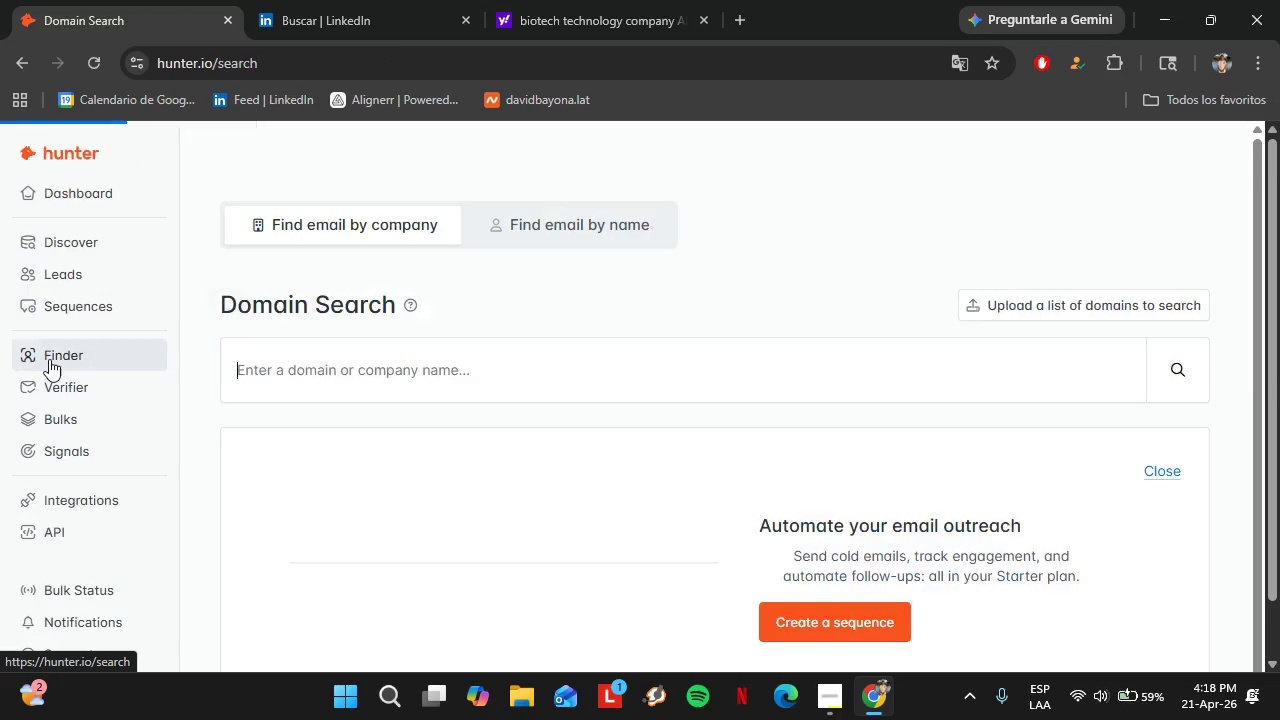 
left_click([69, 237])
 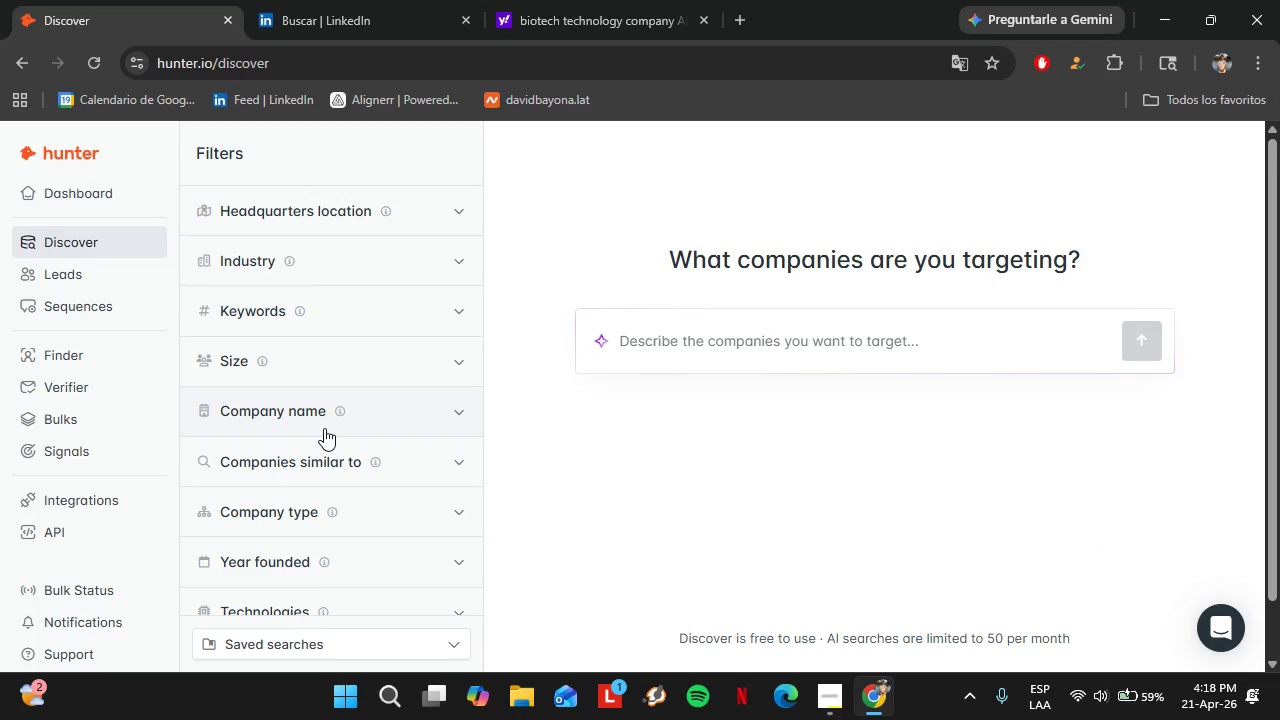 
left_click([397, 423])
 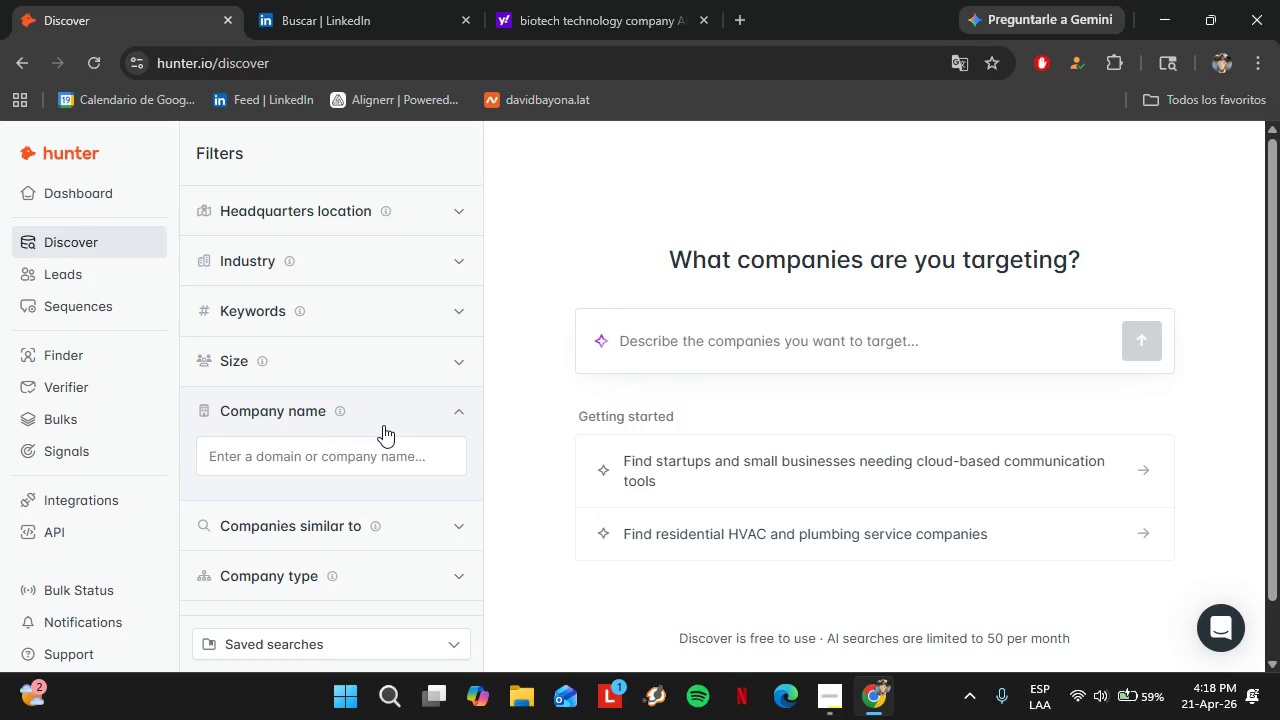 
left_click([311, 460])
 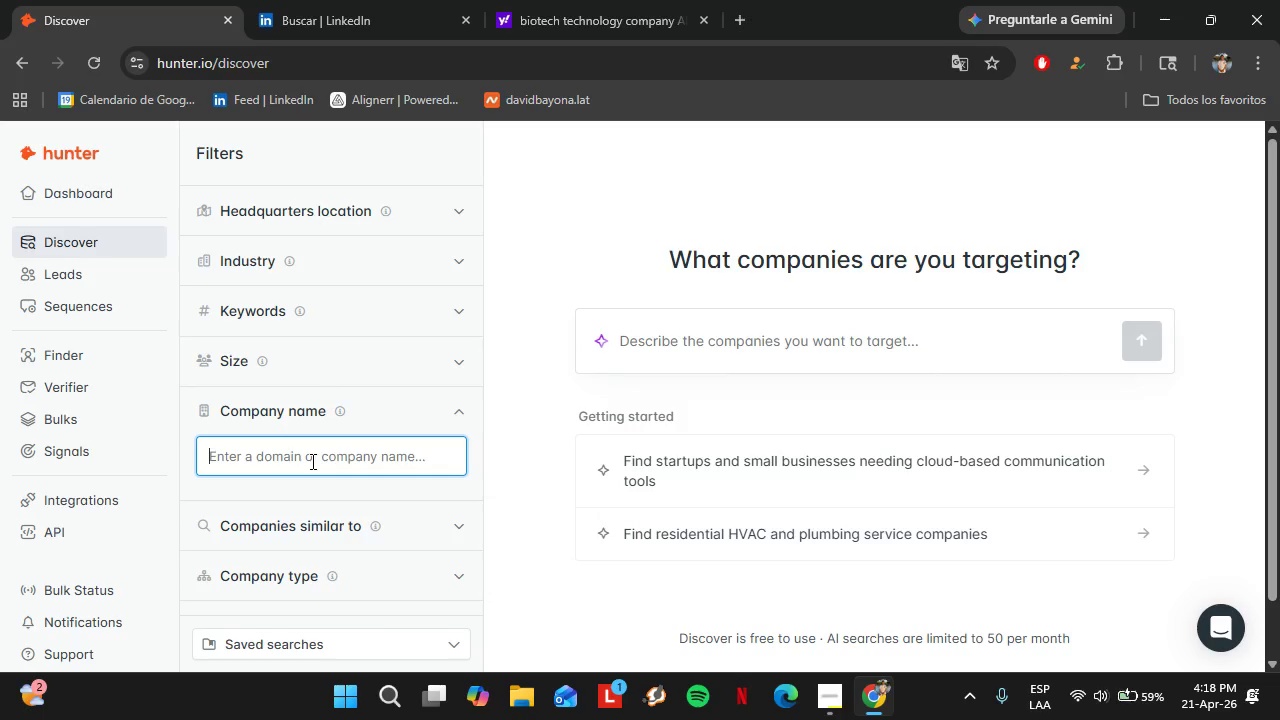 
type(nc )
 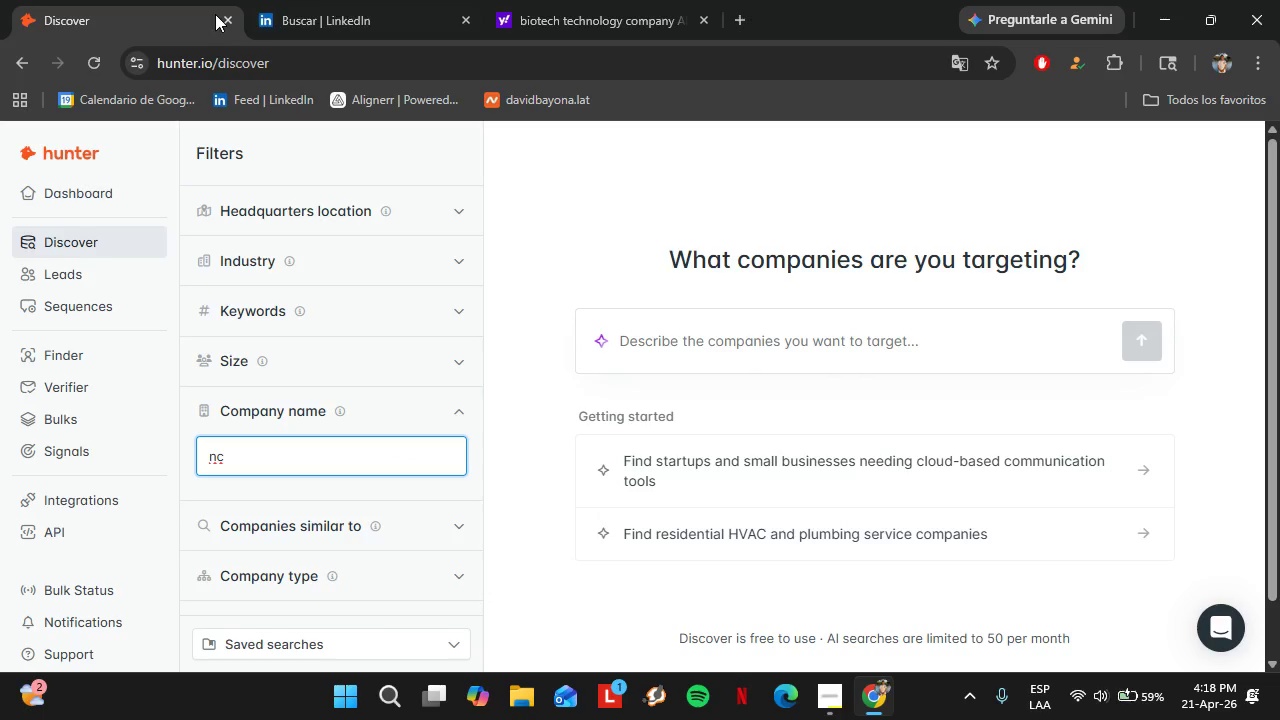 
left_click([311, 0])
 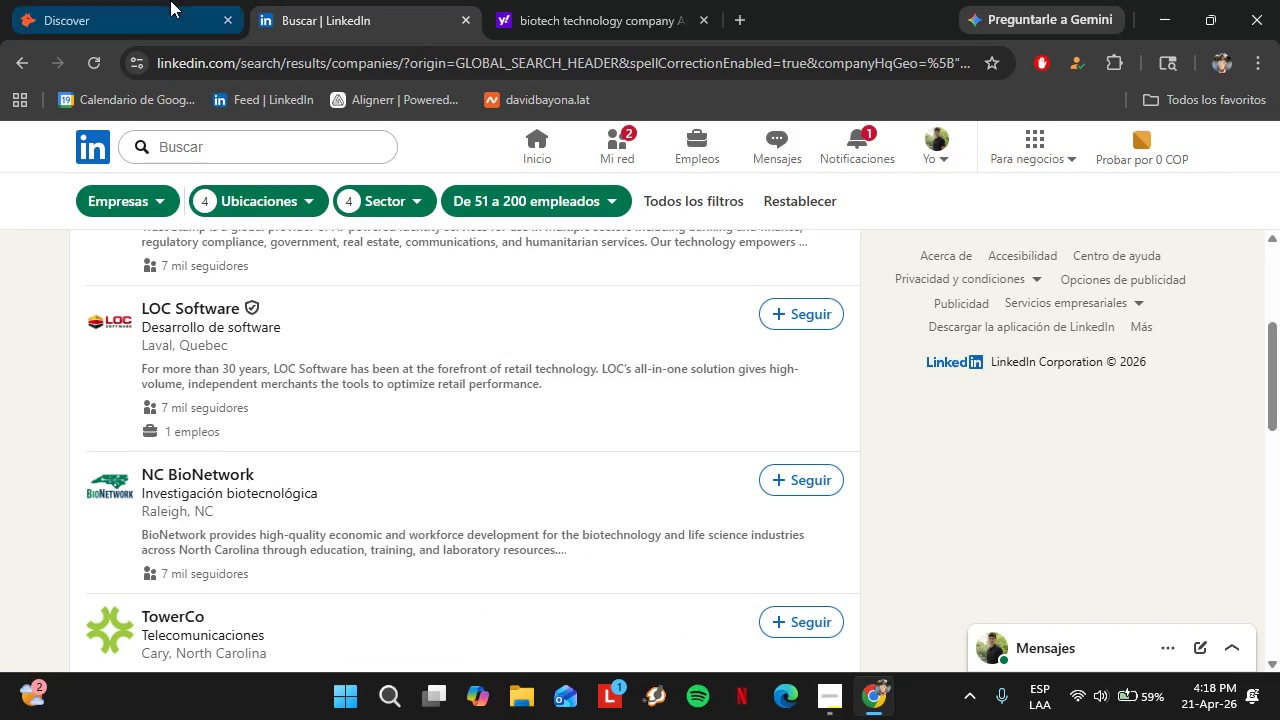 
left_click([155, 0])
 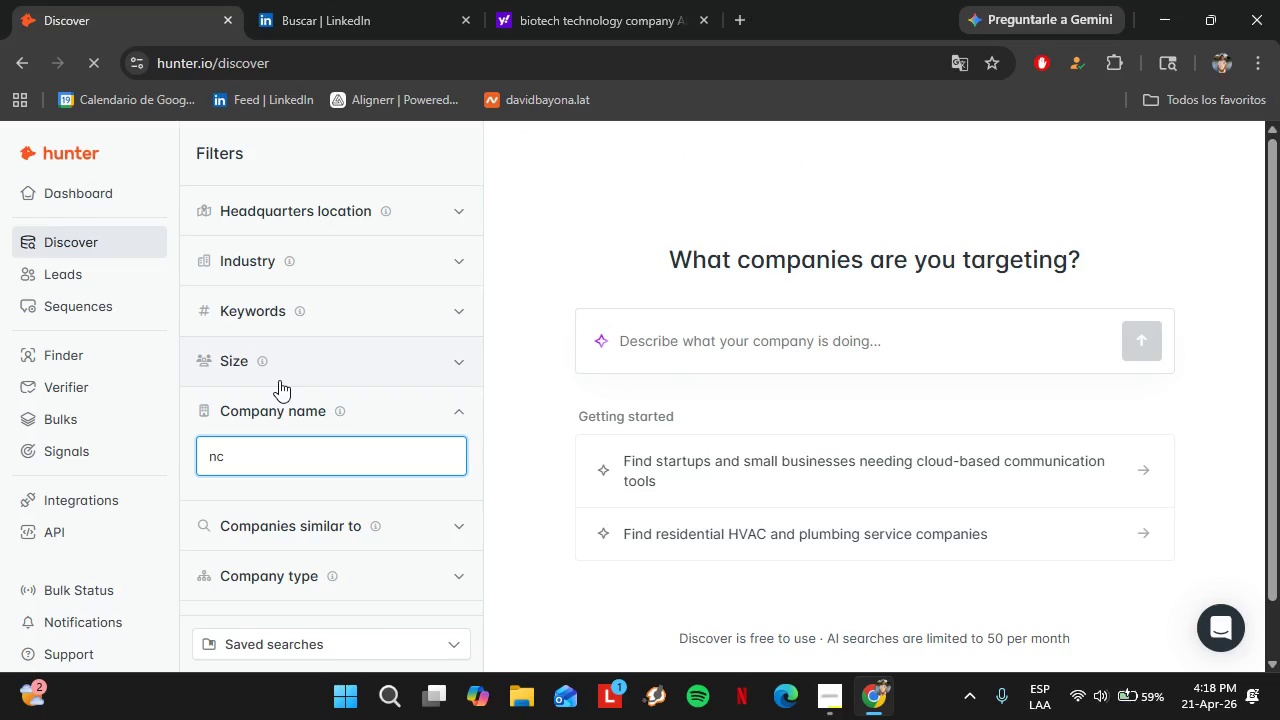 
type(bionetwork)
 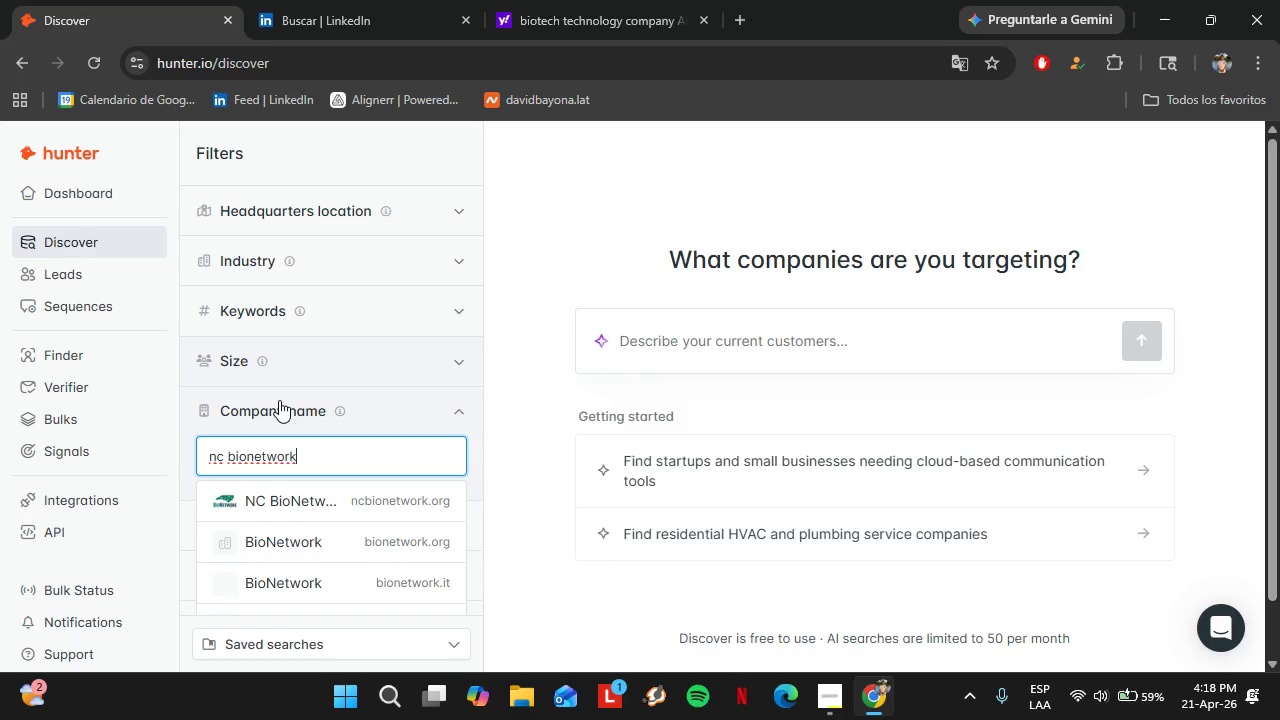 
left_click([288, 502])
 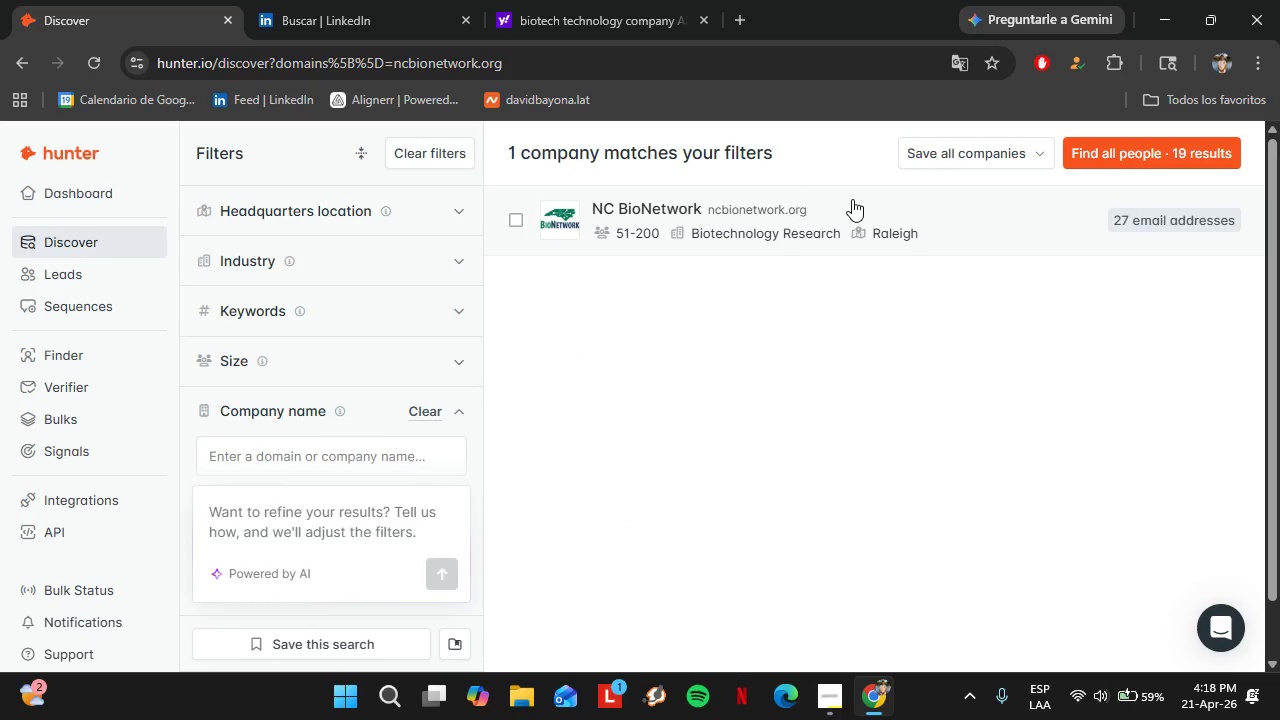 
left_click([870, 198])
 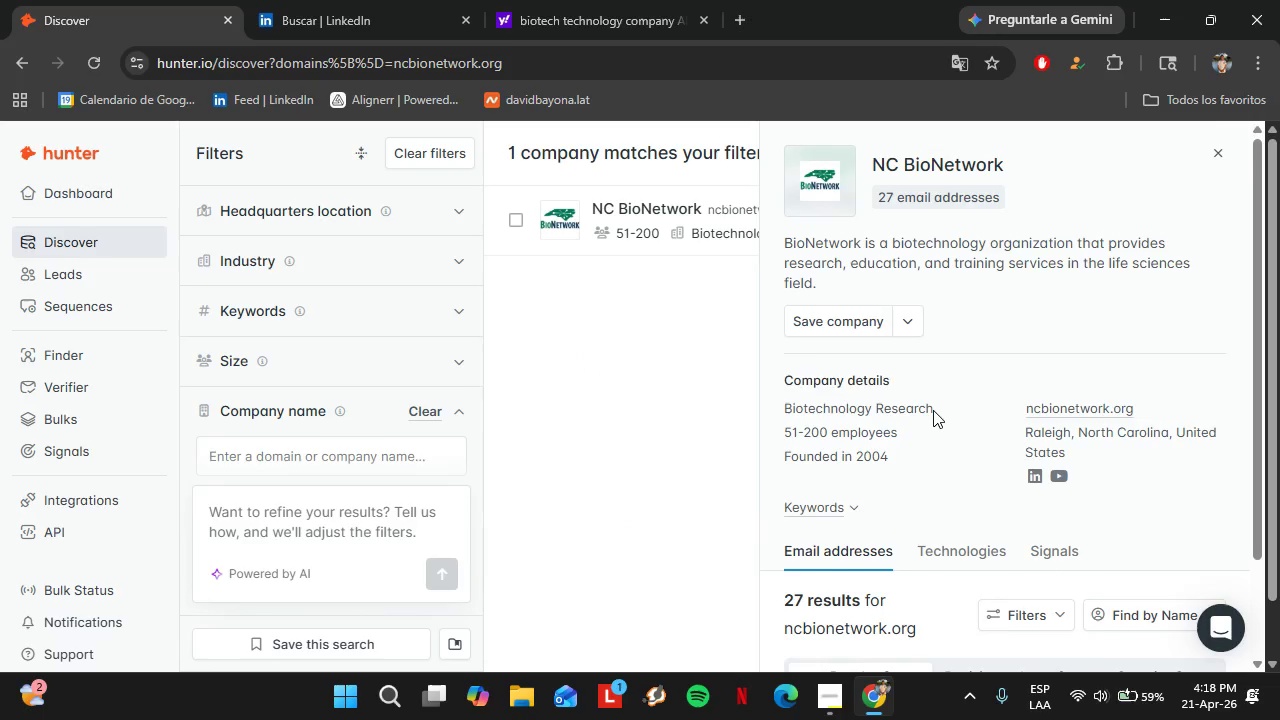 
scroll: coordinate [933, 410], scroll_direction: down, amount: 3.0
 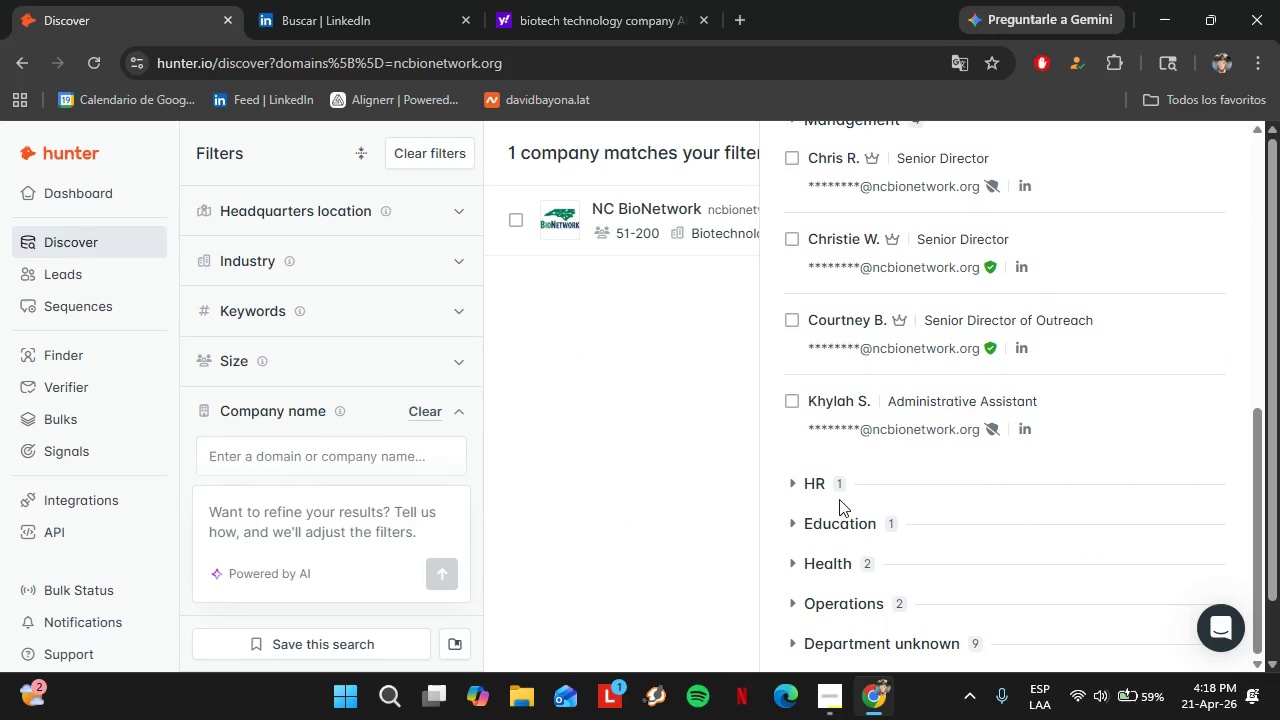 
left_click([811, 486])
 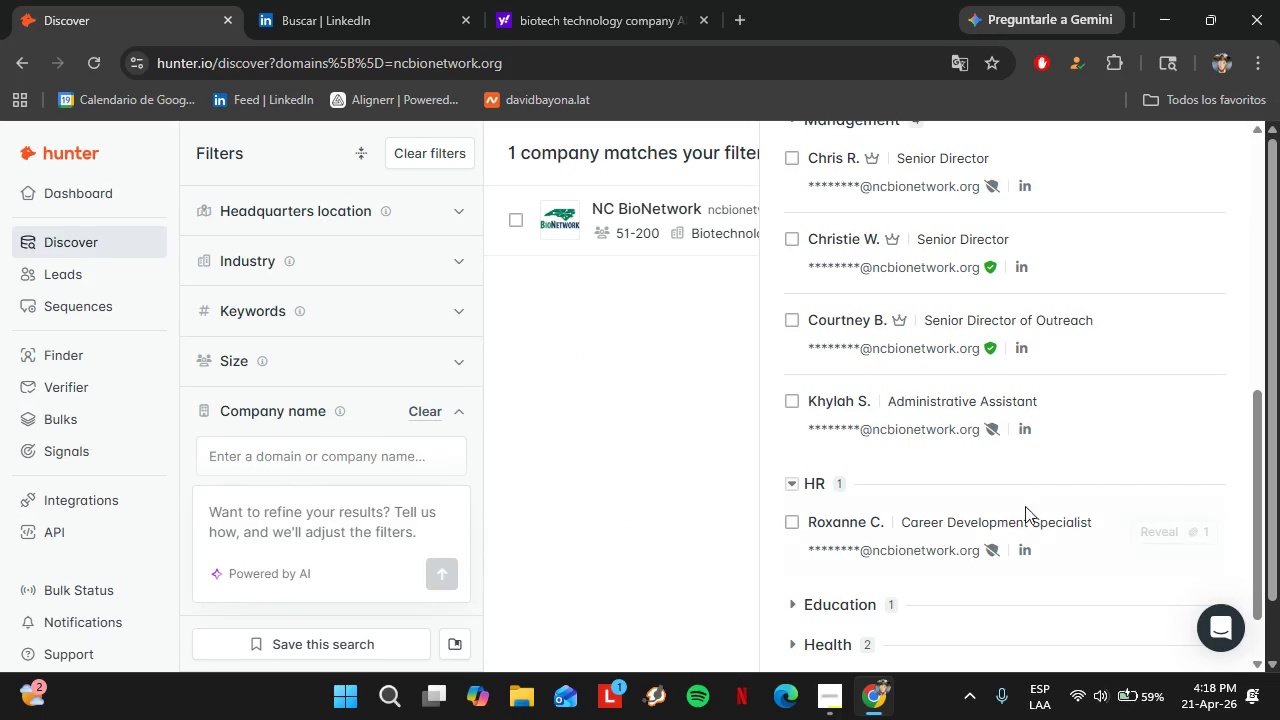 
mouse_move([1016, 488])
 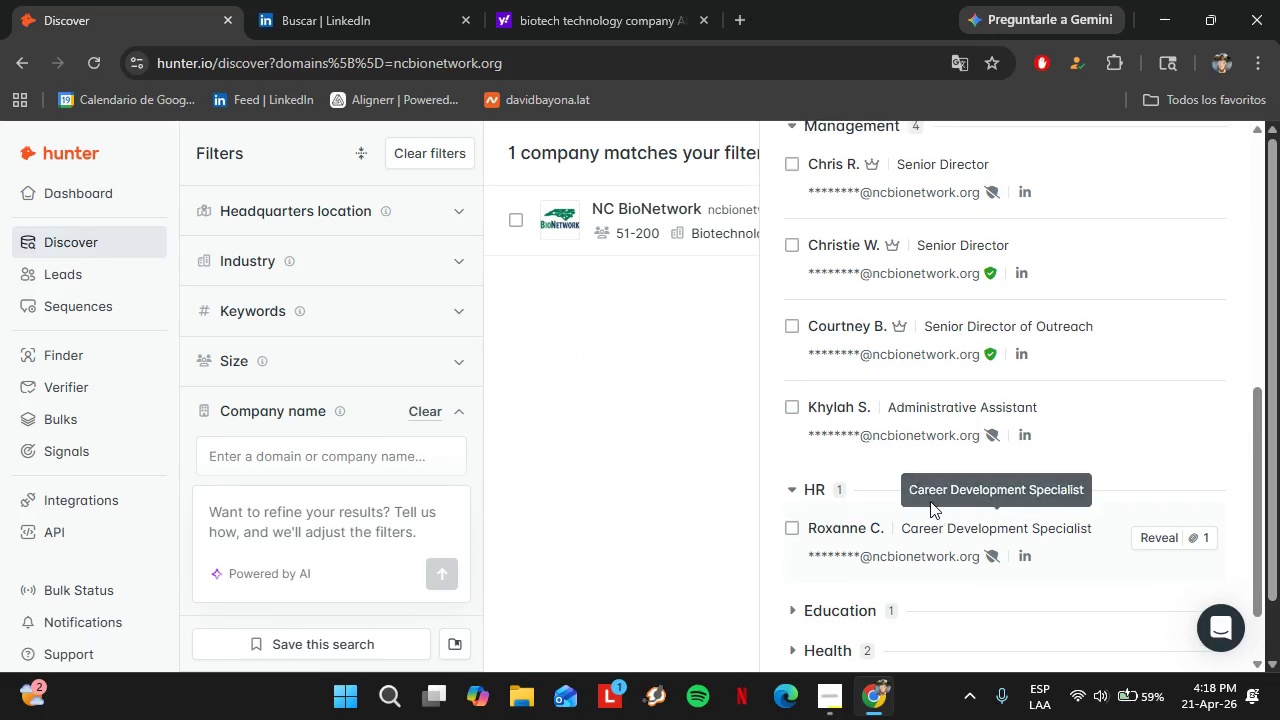 
scroll: coordinate [930, 501], scroll_direction: up, amount: 1.0
 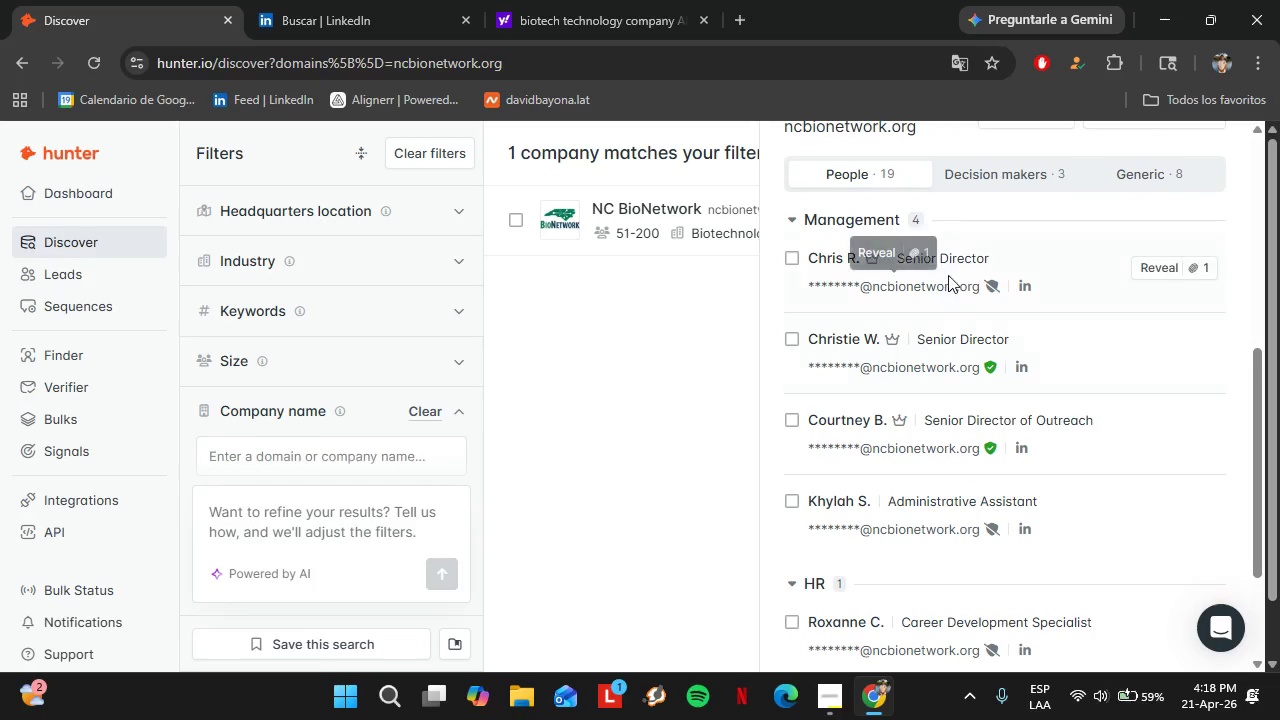 
mouse_move([968, 267])
 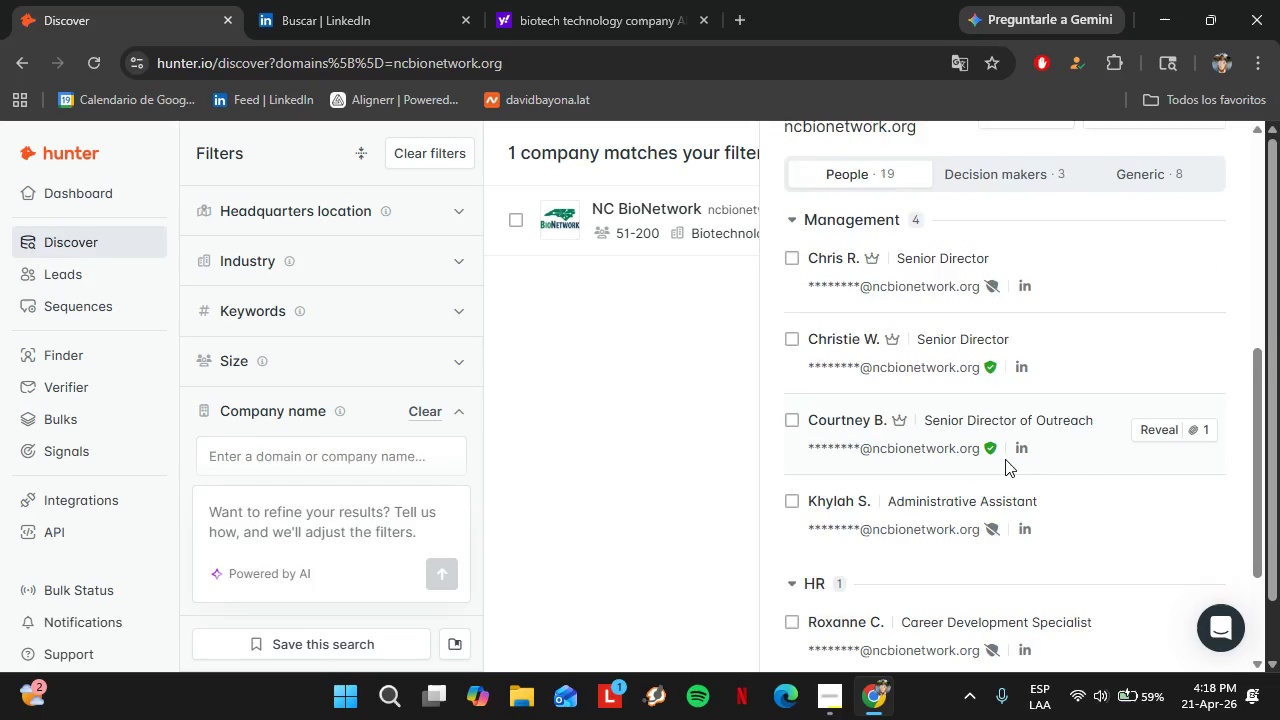 
scroll: coordinate [1005, 459], scroll_direction: down, amount: 2.0
 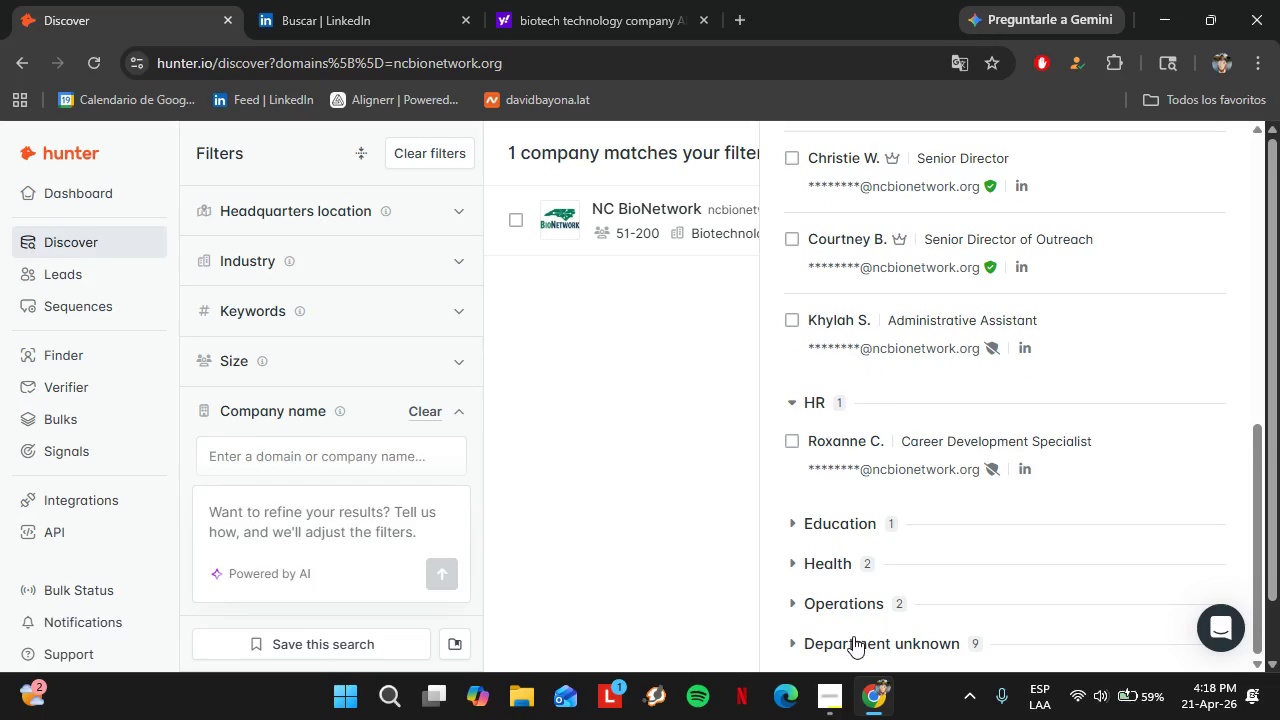 
left_click([857, 601])
 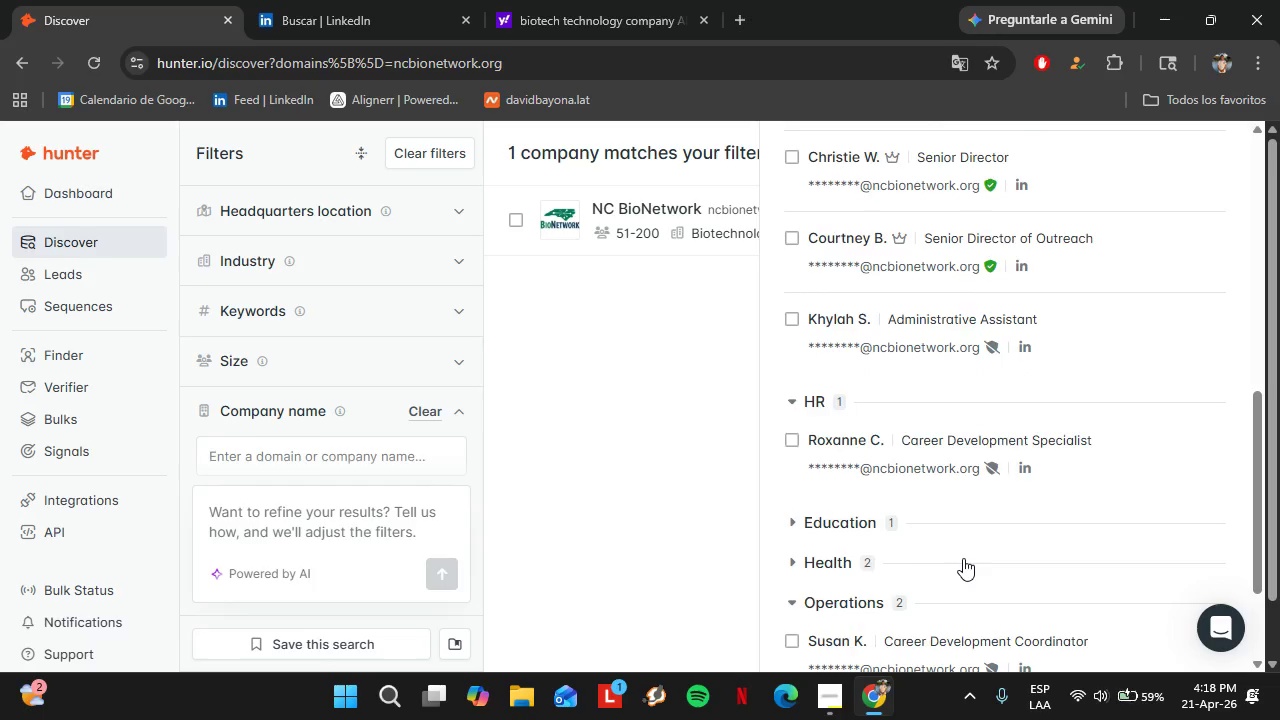 
scroll: coordinate [964, 557], scroll_direction: down, amount: 2.0
 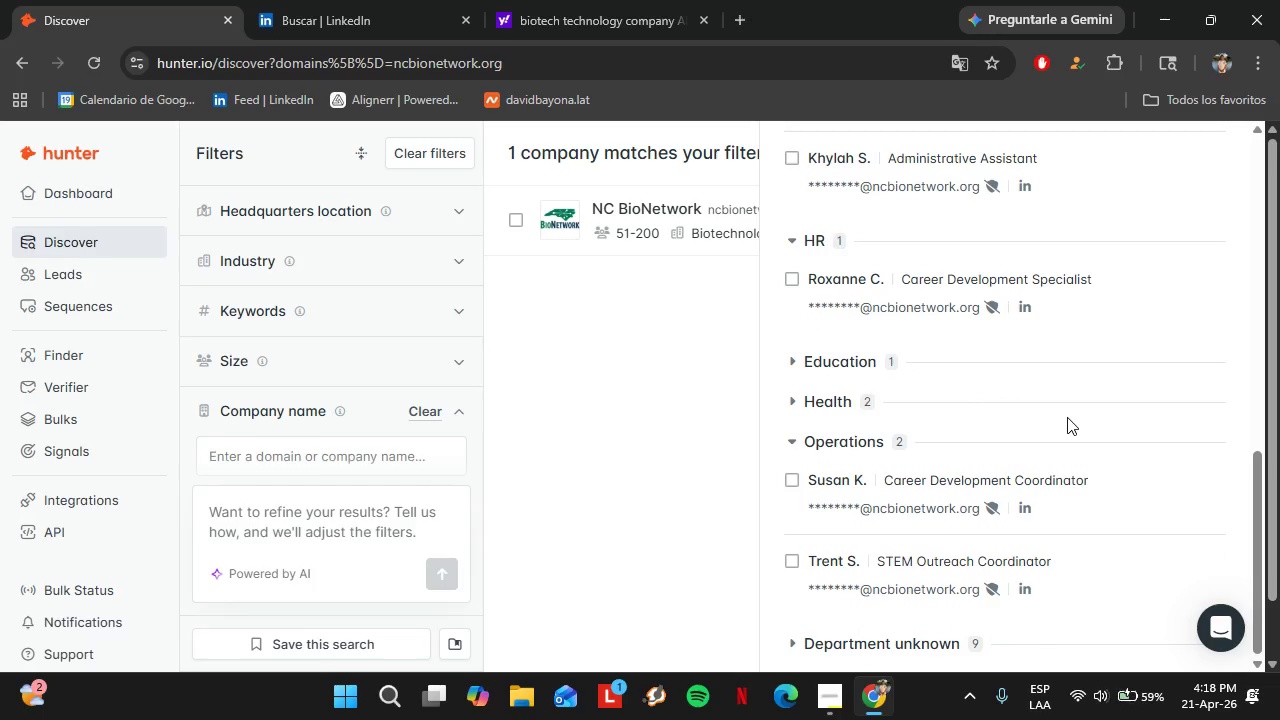 
scroll: coordinate [1064, 417], scroll_direction: up, amount: 2.0
 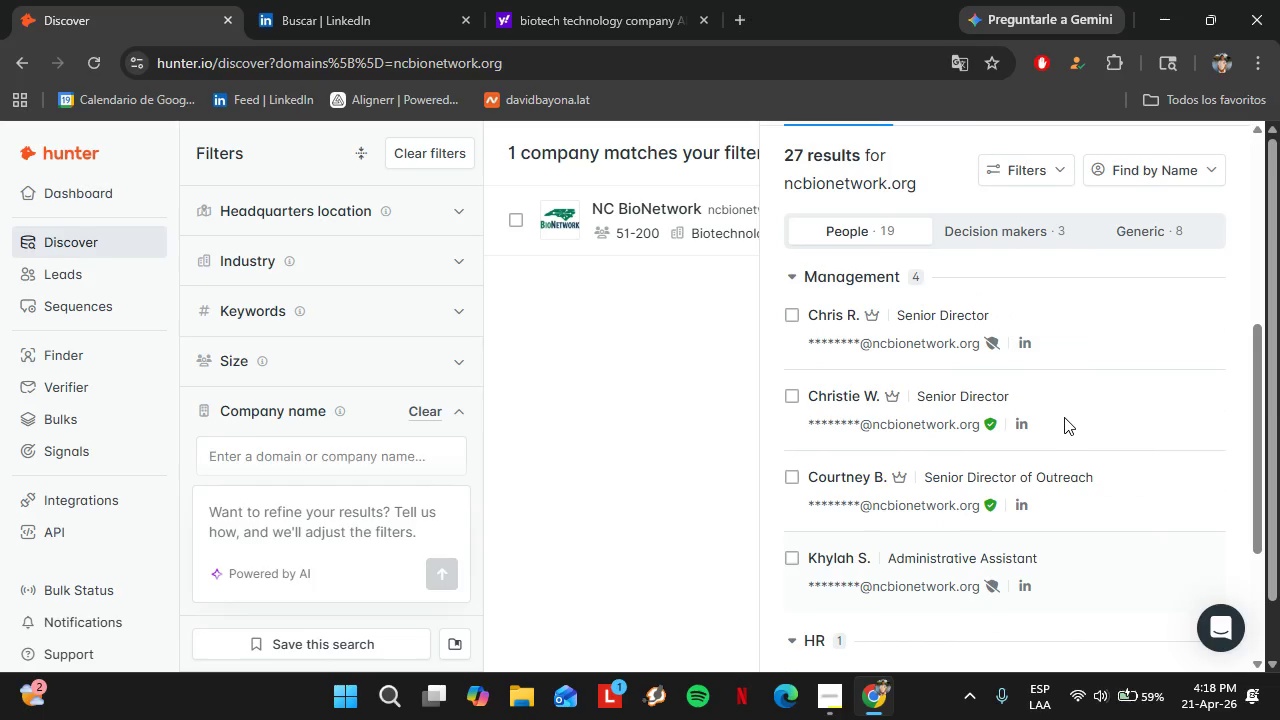 
scroll: coordinate [1064, 417], scroll_direction: down, amount: 2.0
 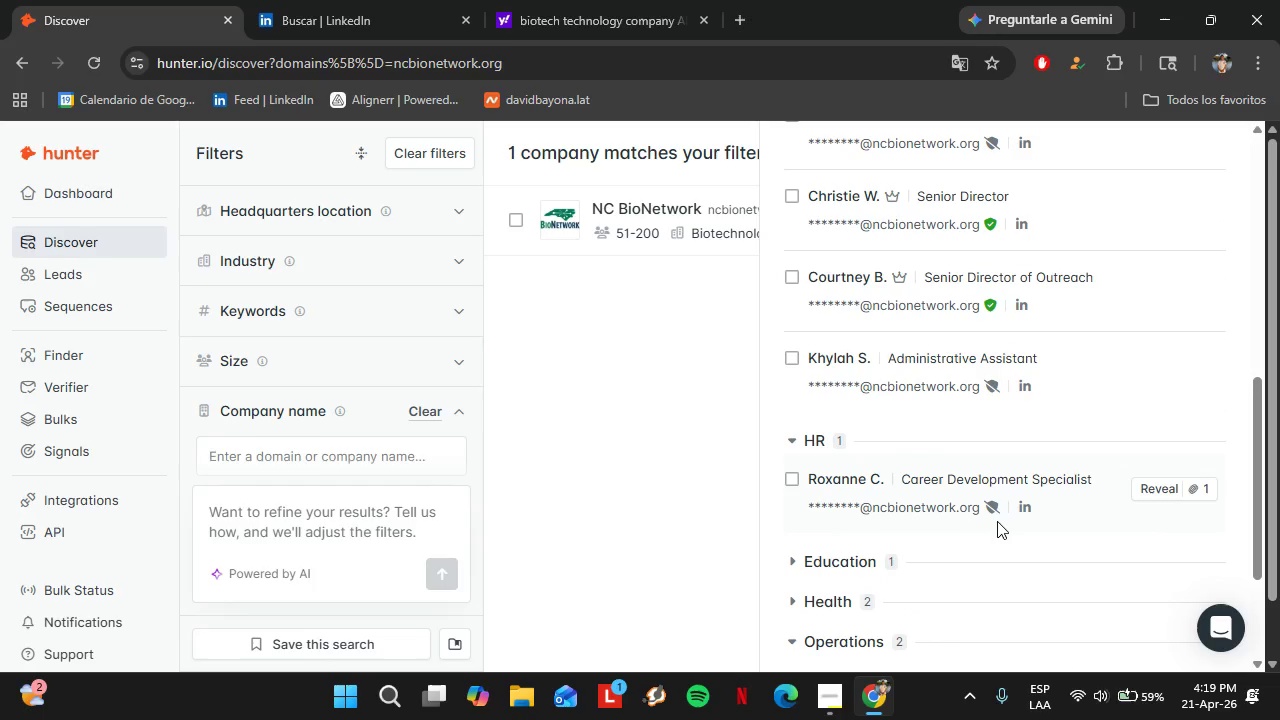 
scroll: coordinate [1112, 377], scroll_direction: up, amount: 8.0
 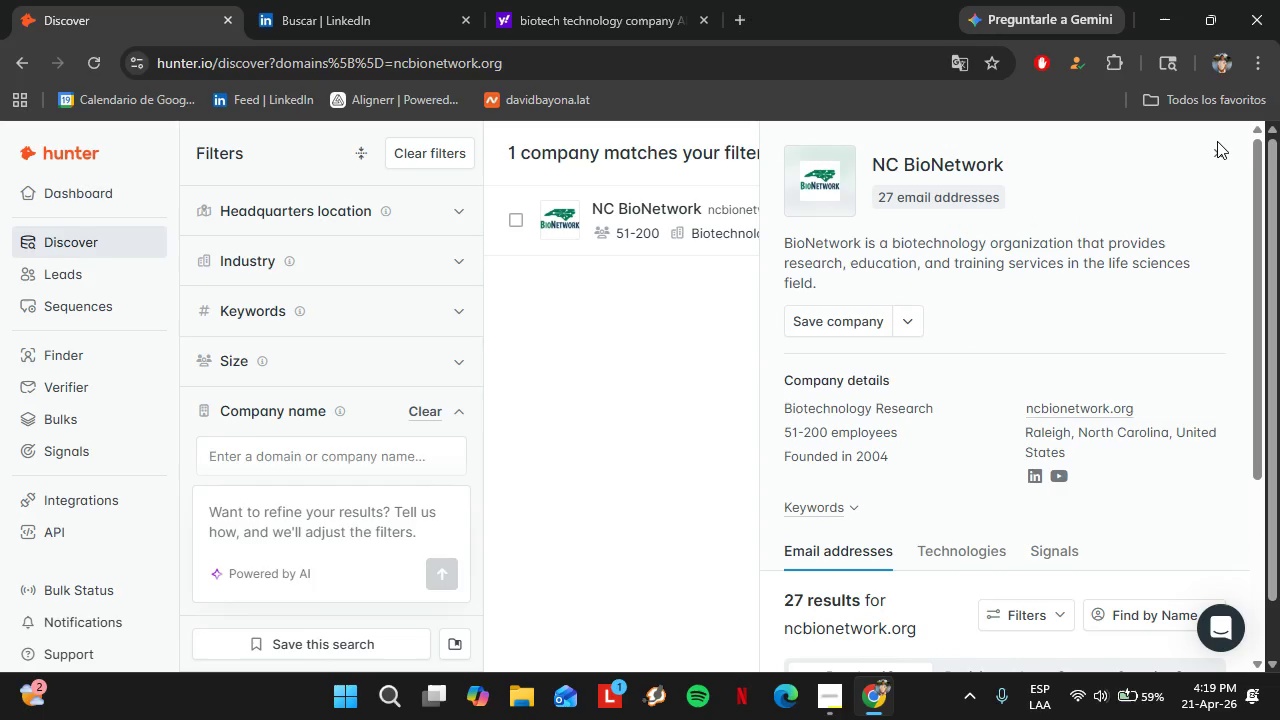 
left_click([1217, 141])
 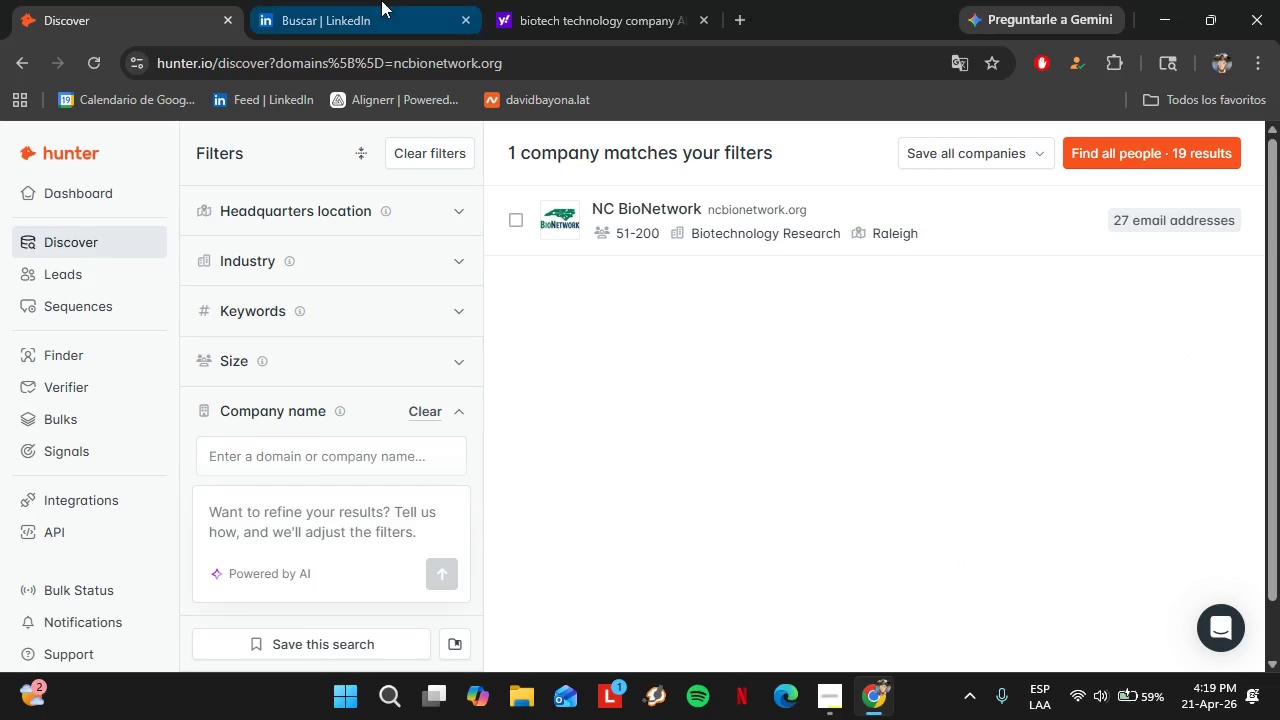 
left_click([380, 0])
 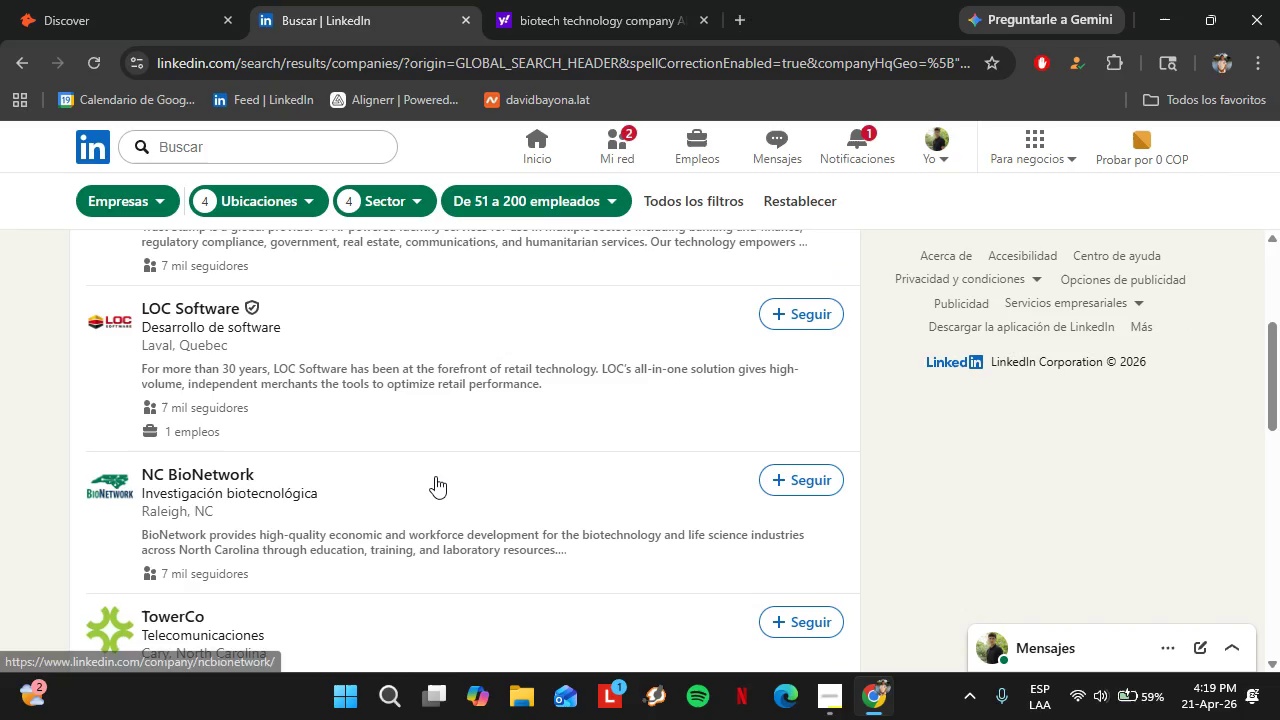 
scroll: coordinate [380, 0], scroll_direction: up, amount: 1.0
 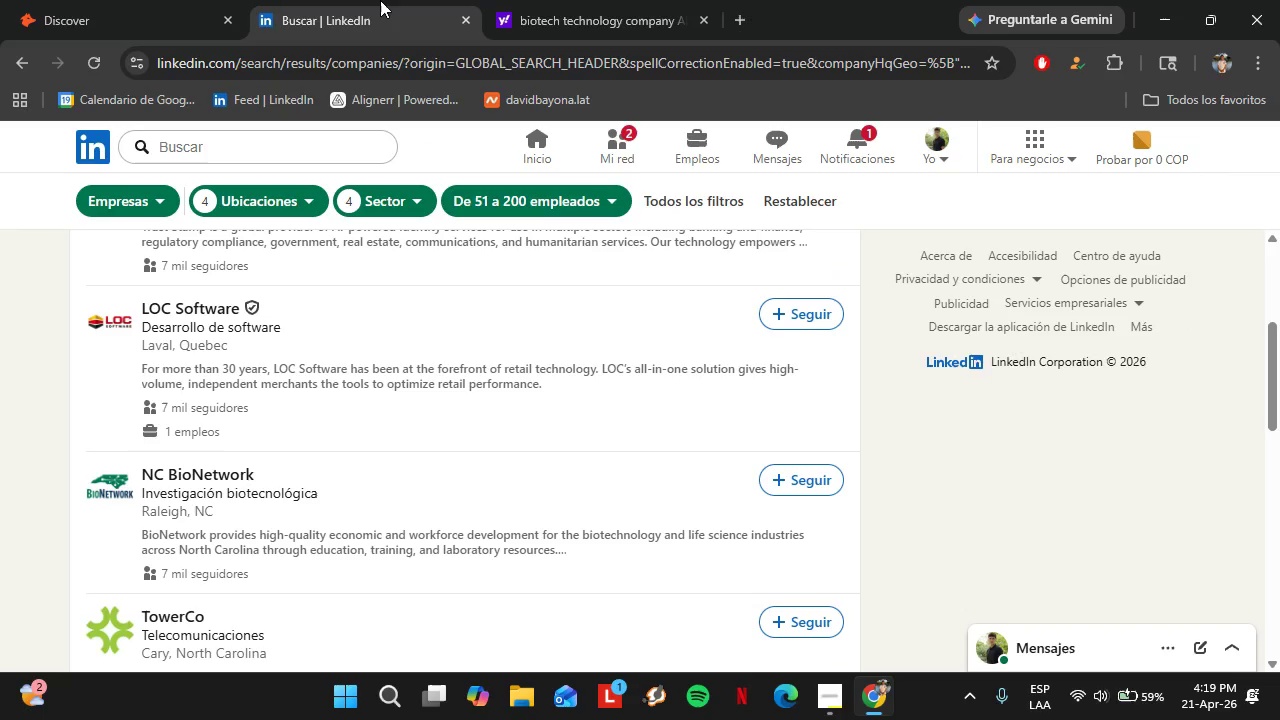 
scroll: coordinate [435, 476], scroll_direction: down, amount: 2.0
 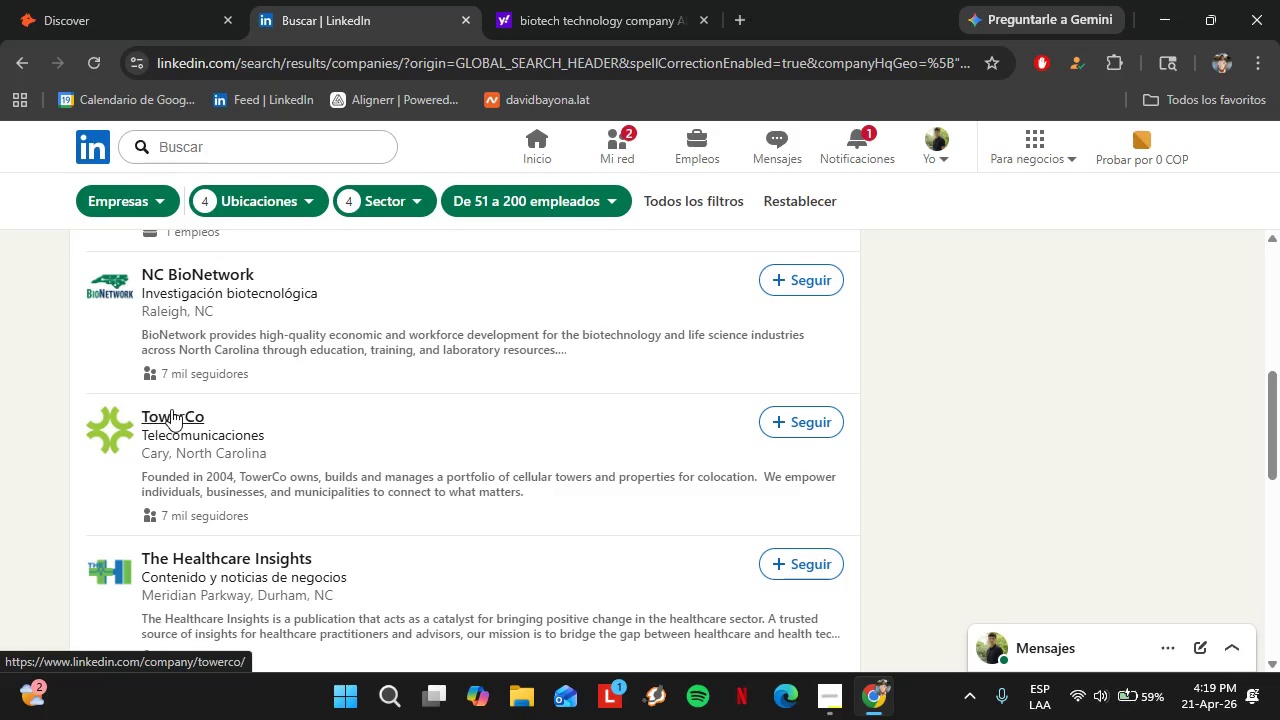 
left_click([167, 0])
 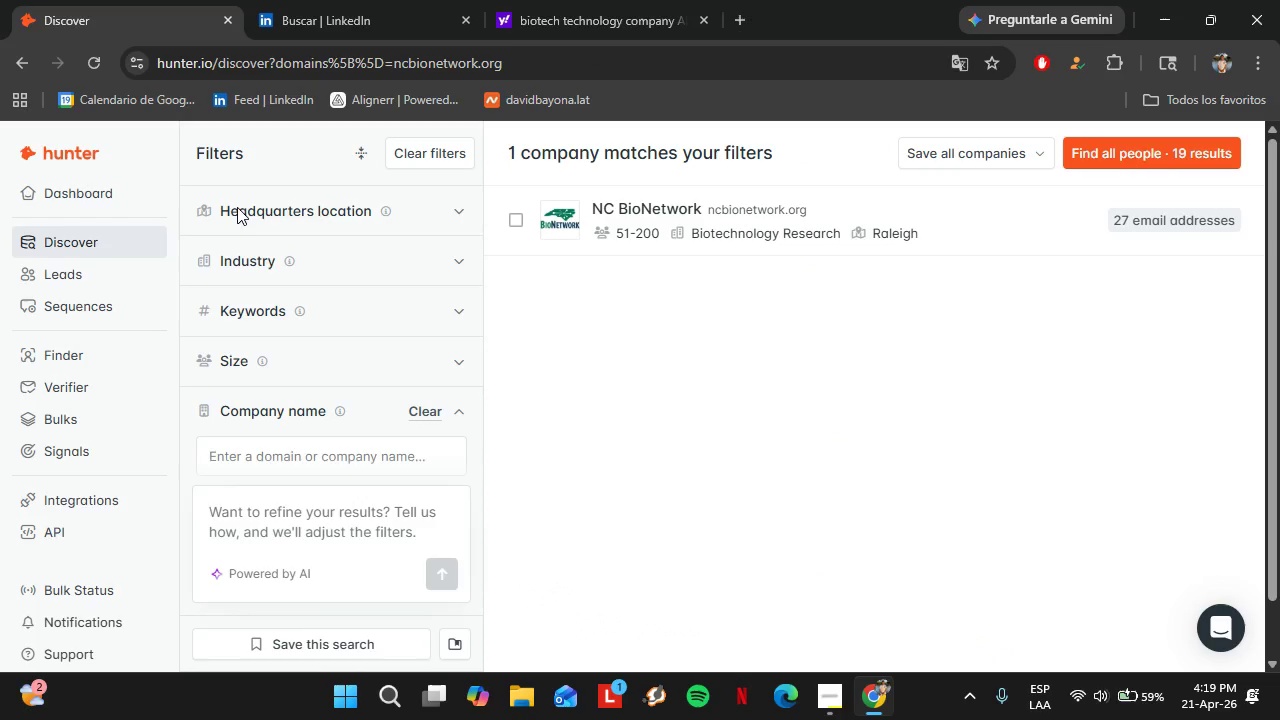 
left_click([422, 404])
 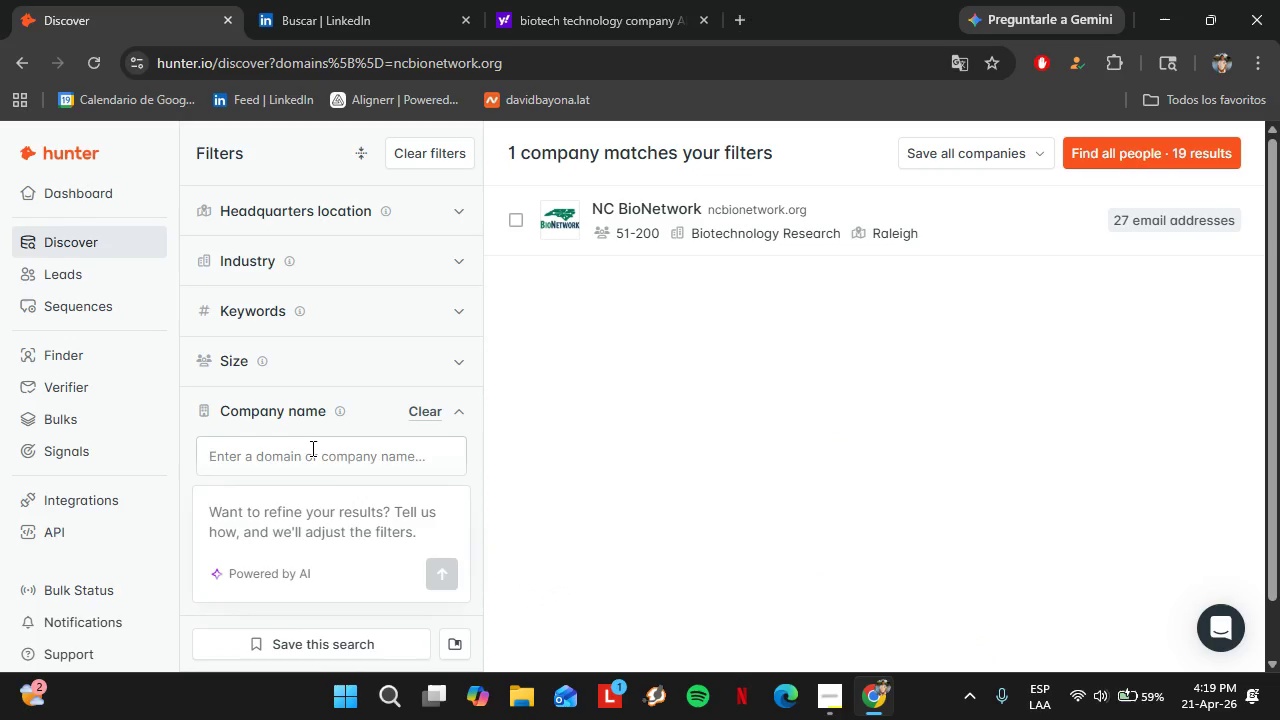 
left_click([379, 456])
 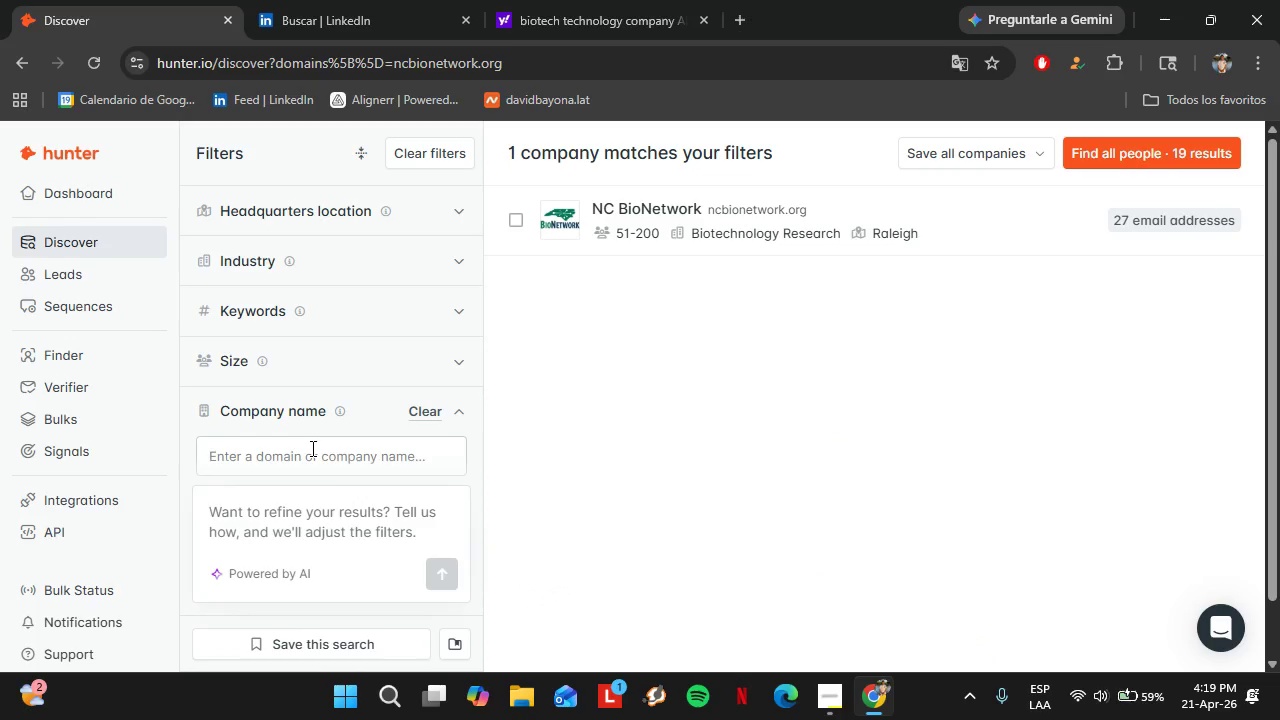 
type(towerco)
 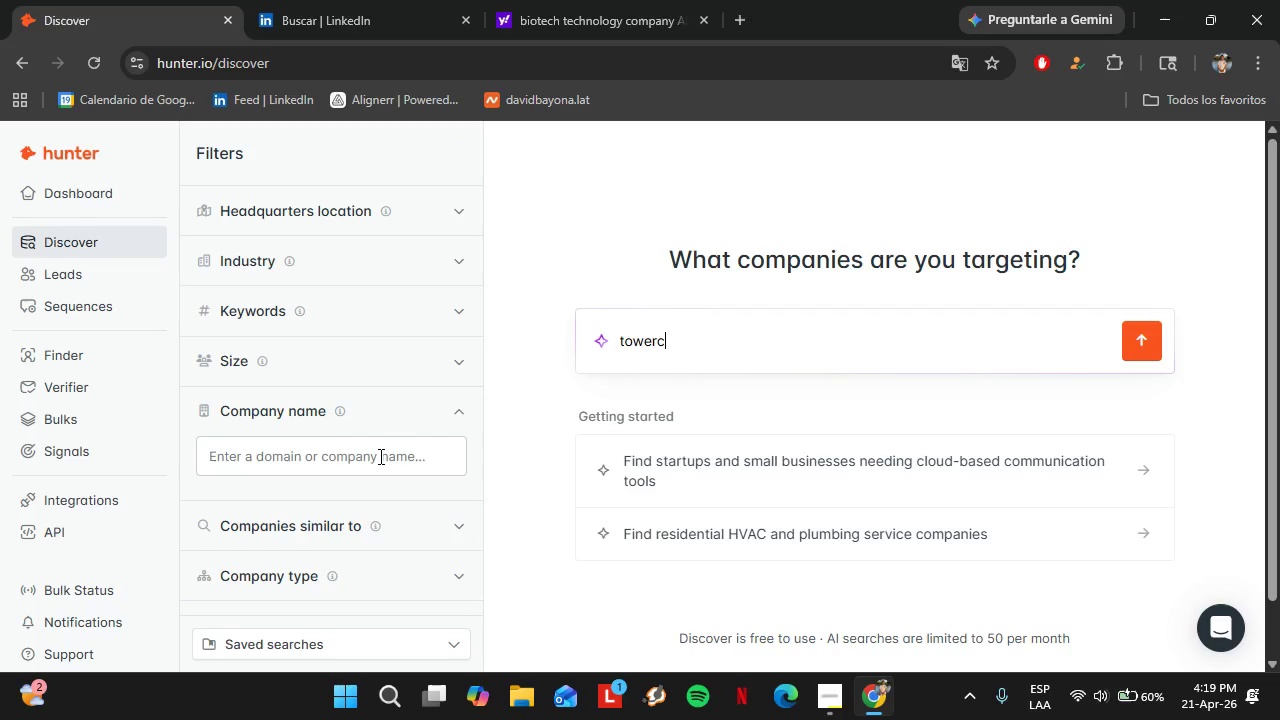 
left_click([379, 456])
 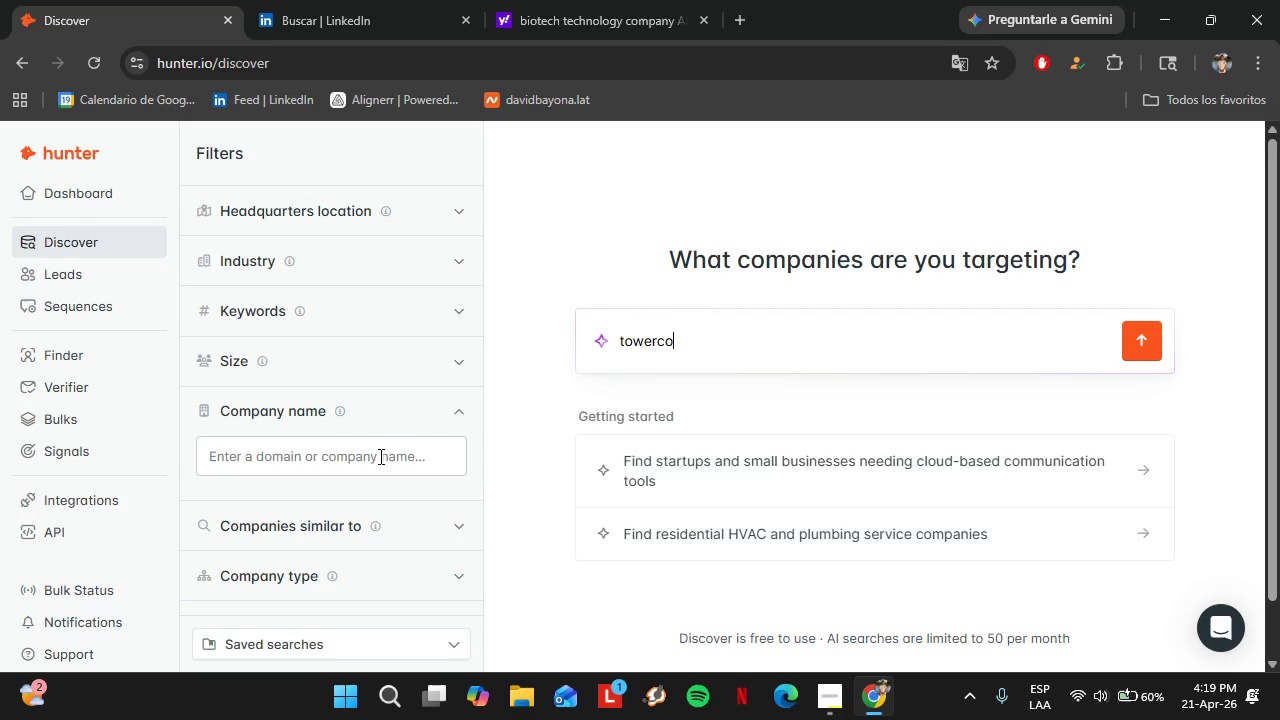 
type(towerc)
 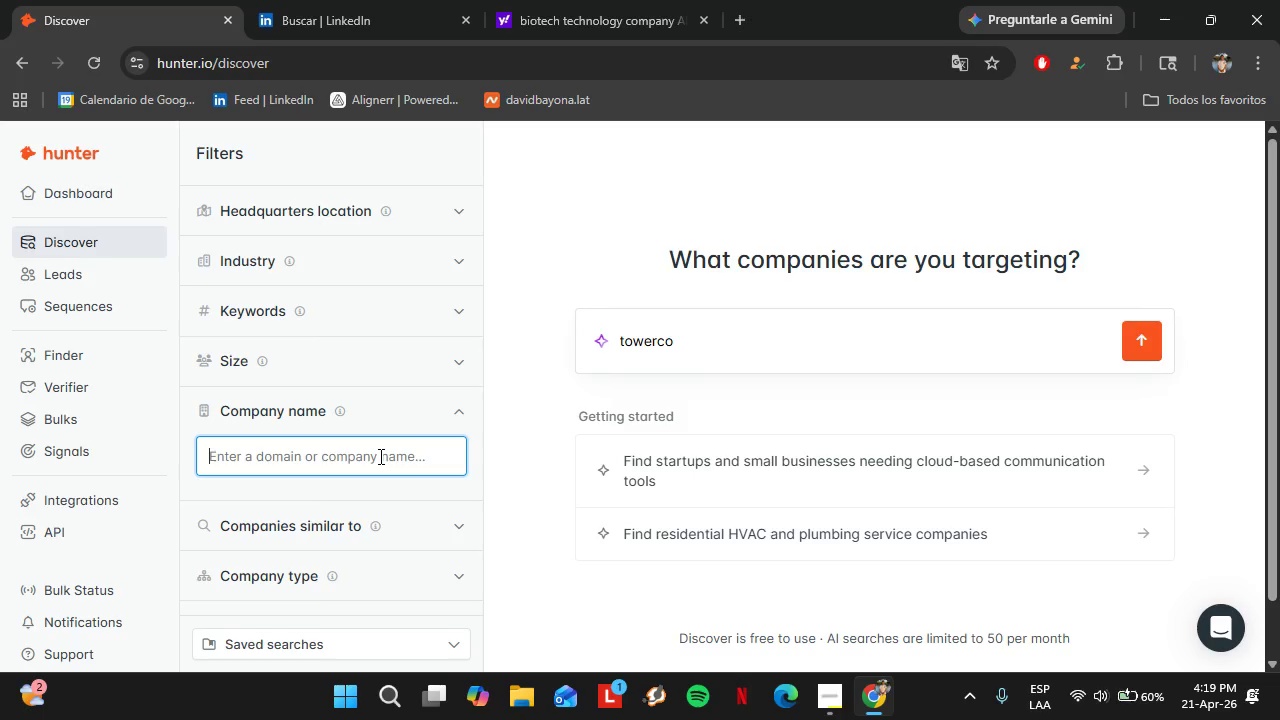 
key(O)
 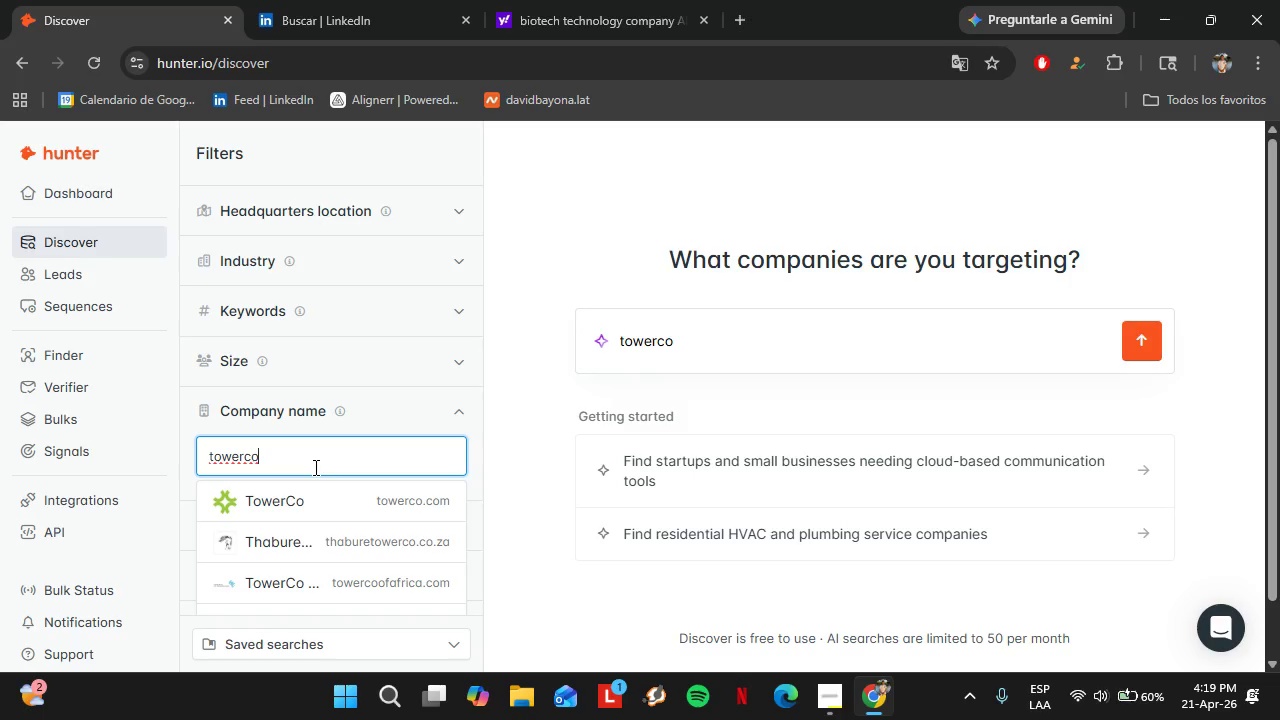 
wait(18.91)
 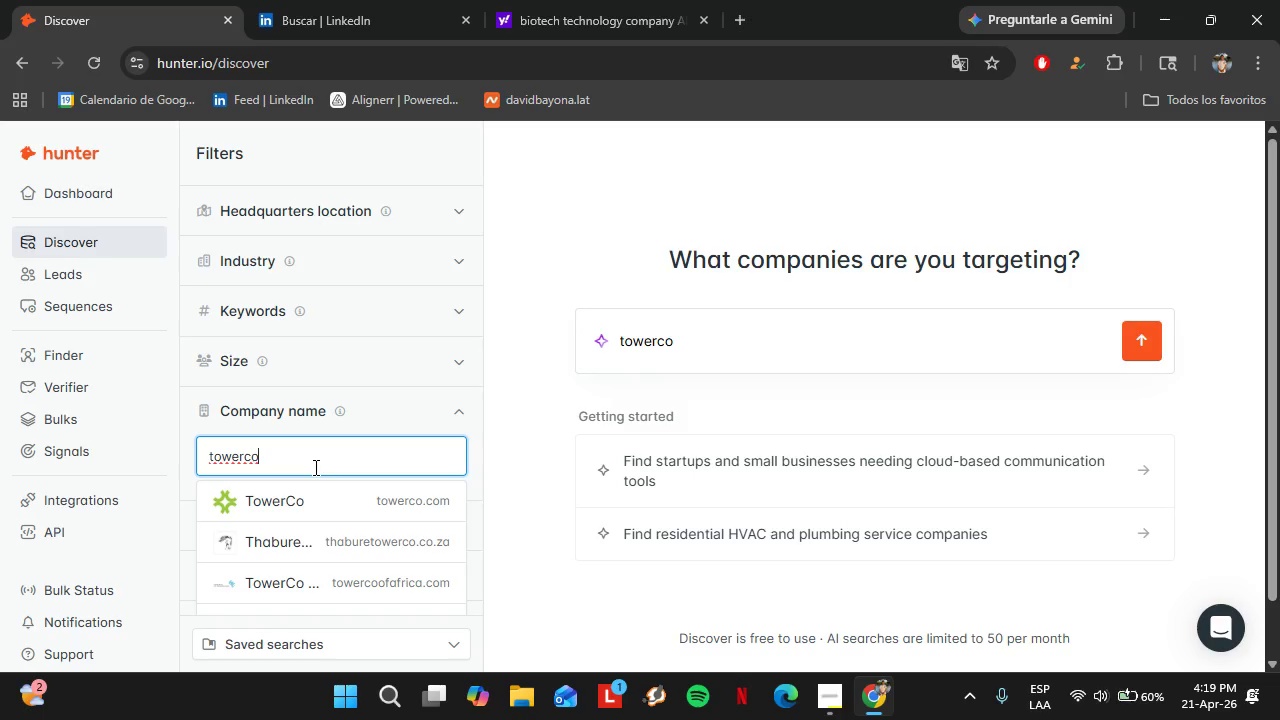 
left_click([281, 510])
 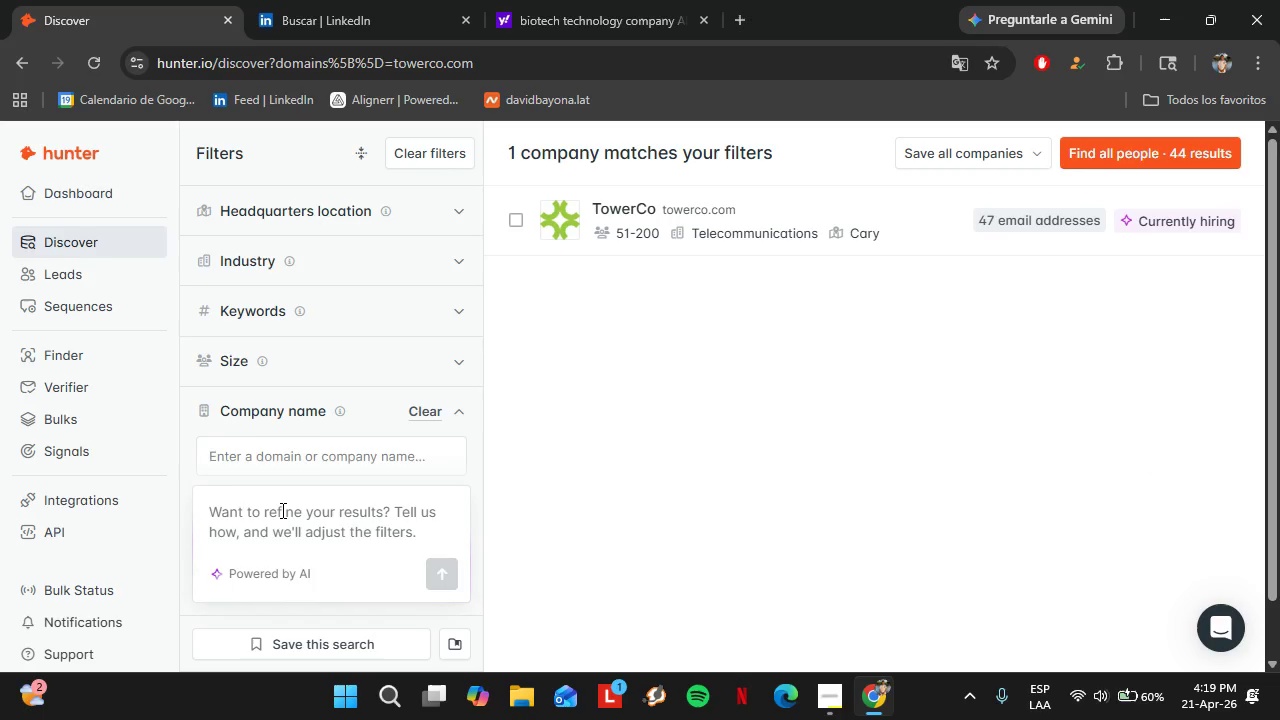 
wait(14.11)
 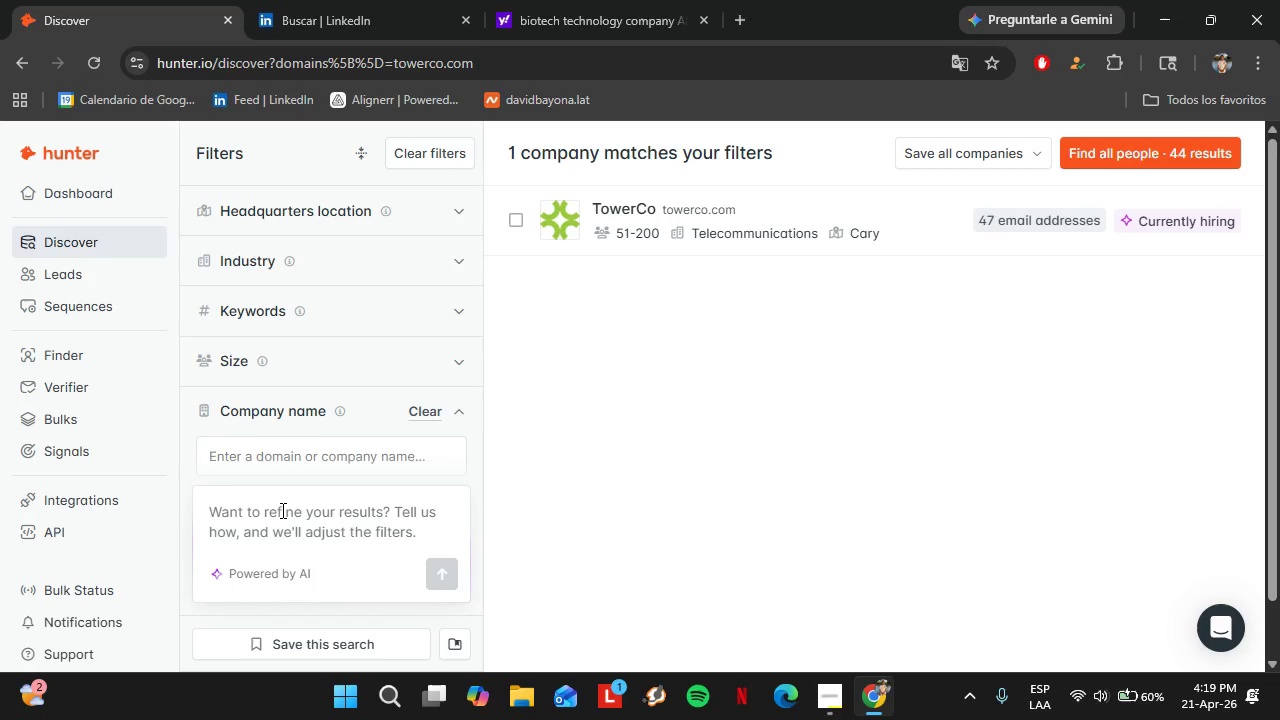 
scroll: coordinate [894, 531], scroll_direction: down, amount: 12.0
 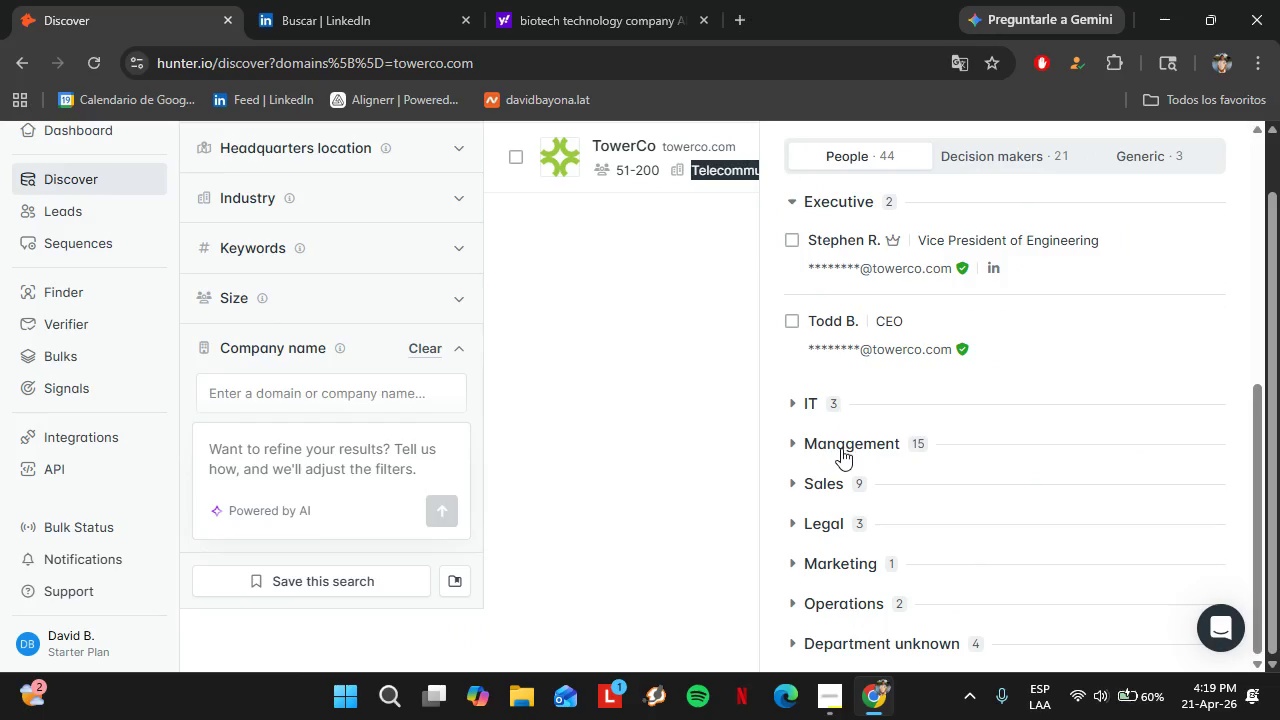 
left_click([841, 448])
 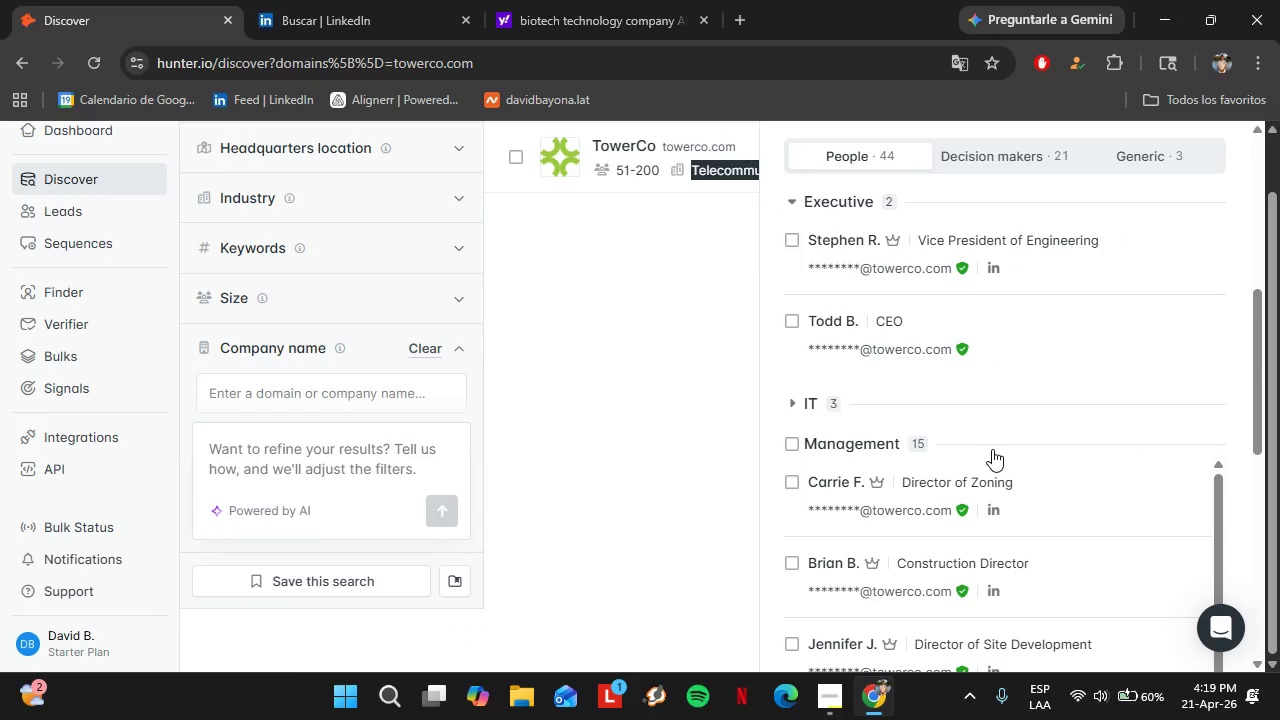 
scroll: coordinate [1022, 521], scroll_direction: down, amount: 5.0
 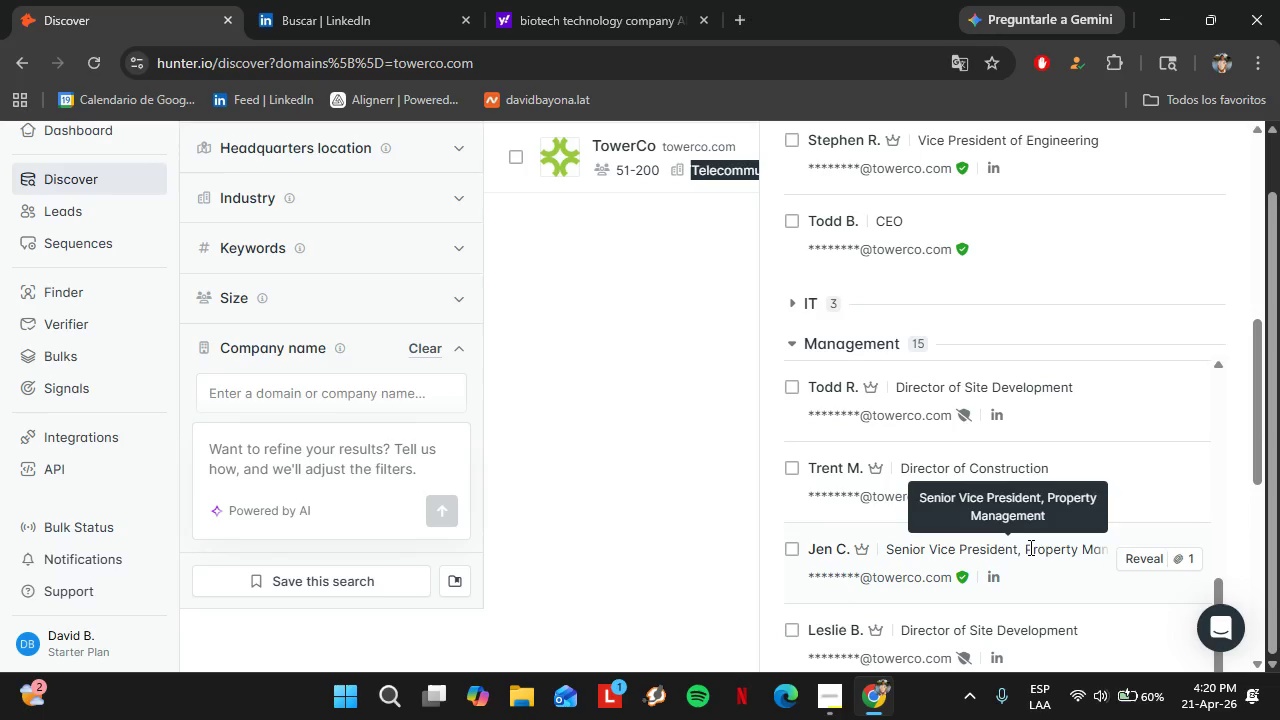 
scroll: coordinate [1088, 468], scroll_direction: down, amount: 7.0
 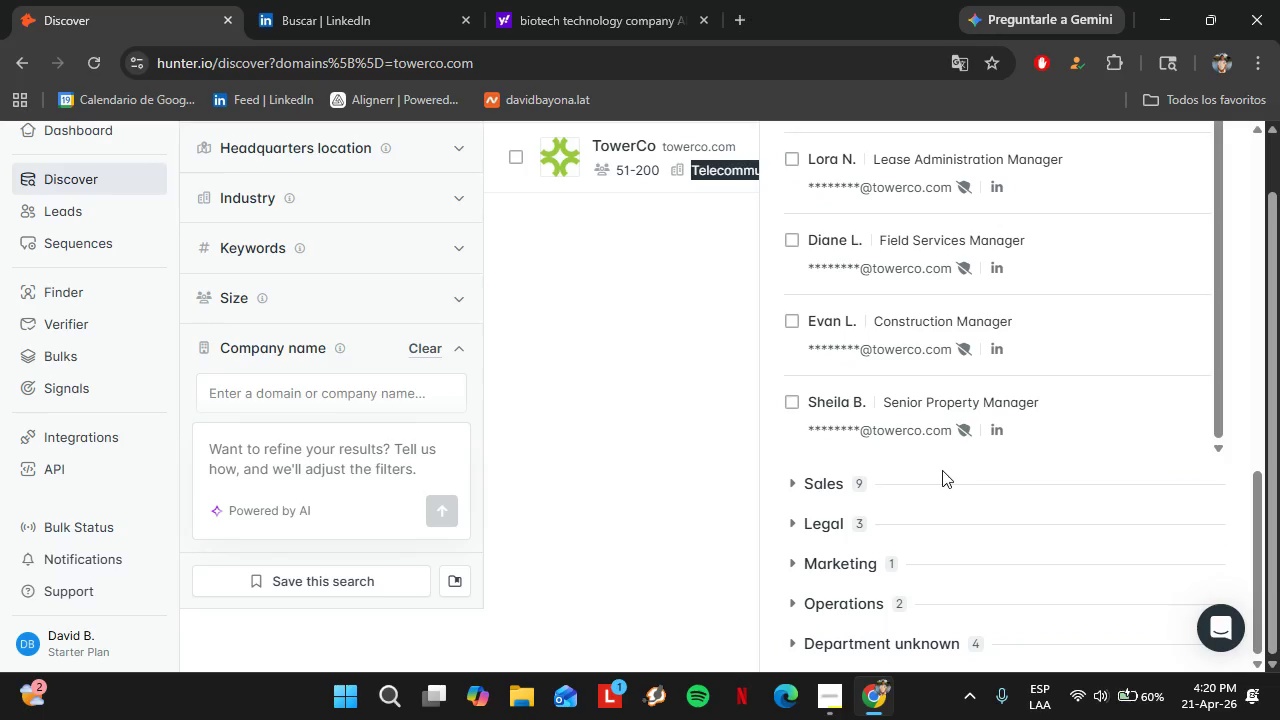 
scroll: coordinate [940, 471], scroll_direction: down, amount: 1.0
 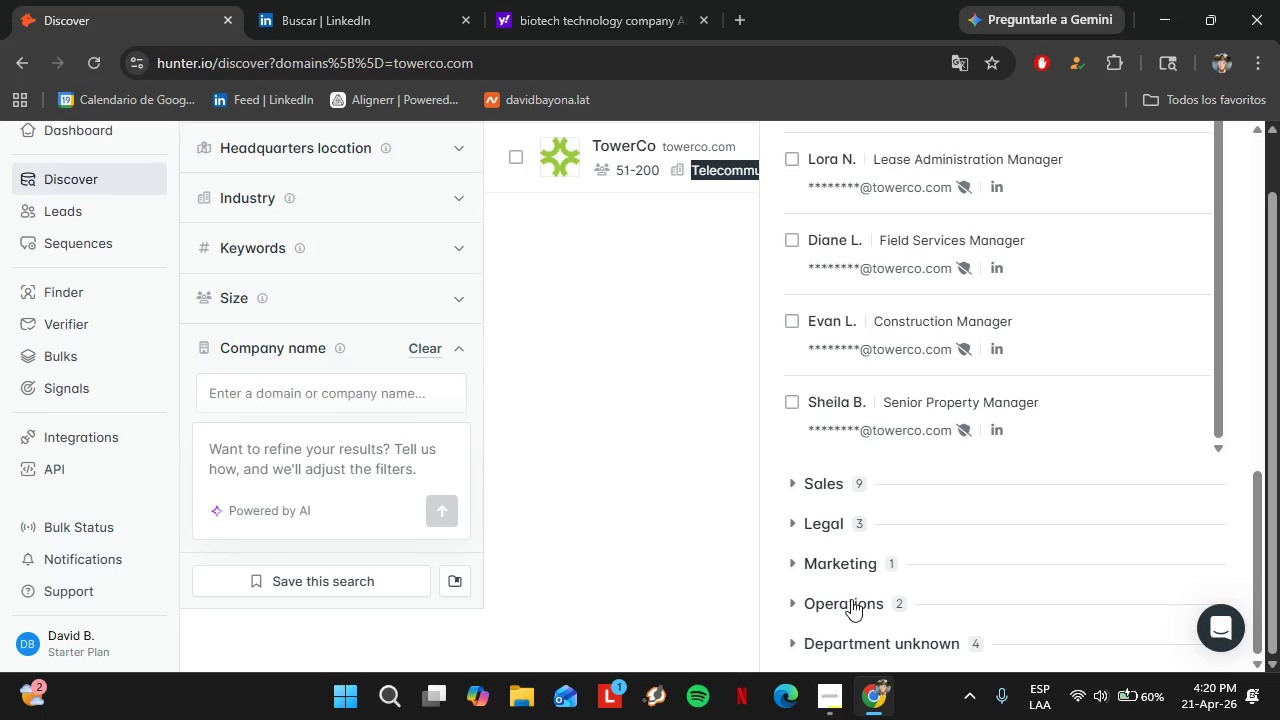 
left_click([851, 599])
 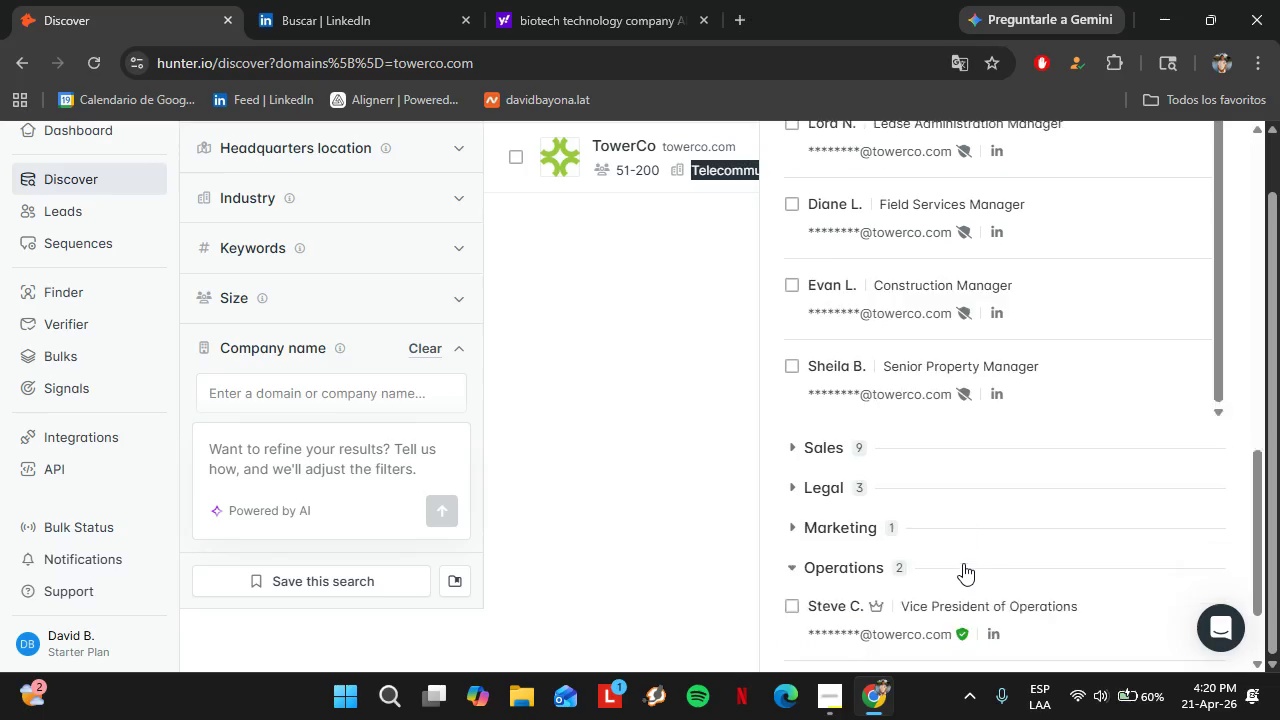 
scroll: coordinate [963, 563], scroll_direction: down, amount: 2.0
 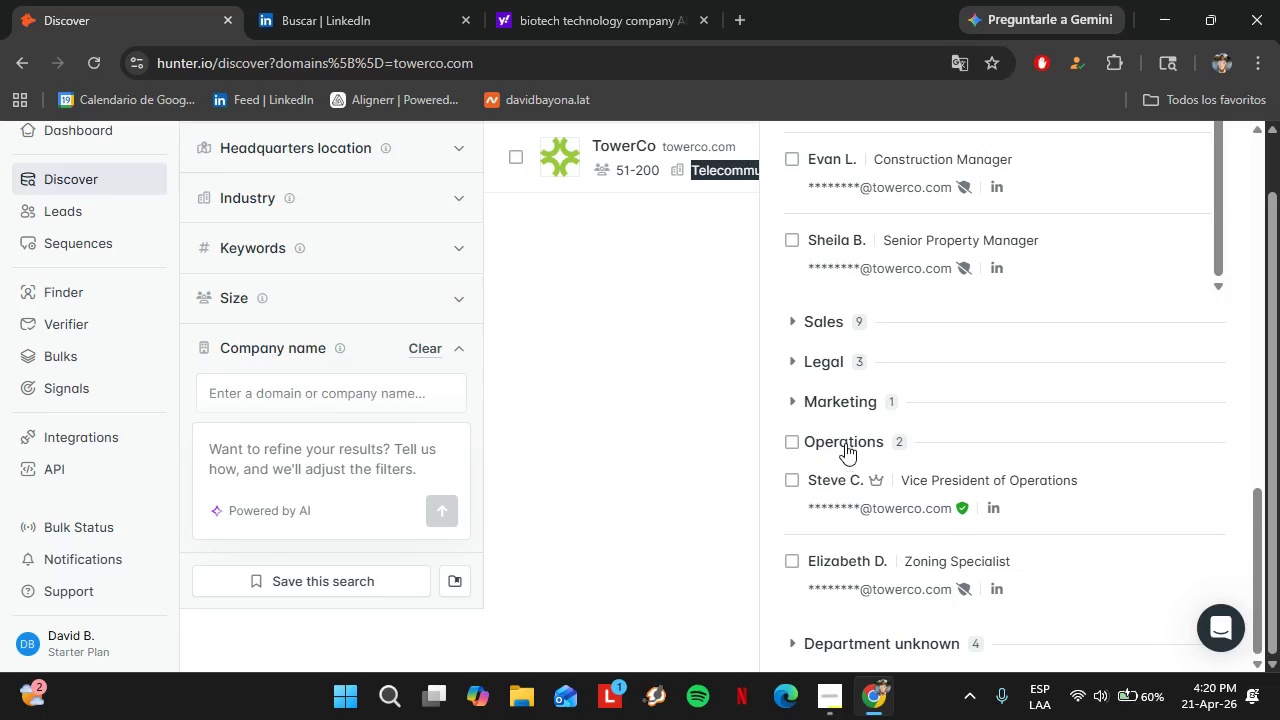 
left_click([845, 442])
 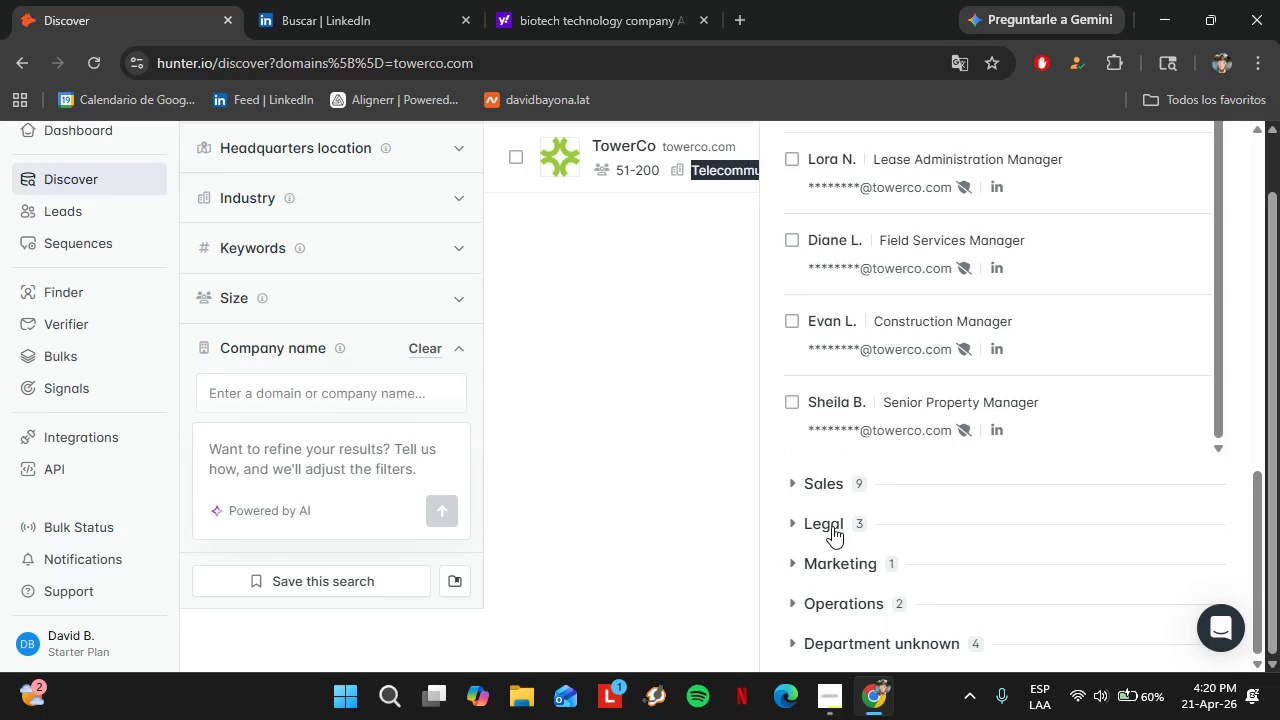 
left_click([832, 525])
 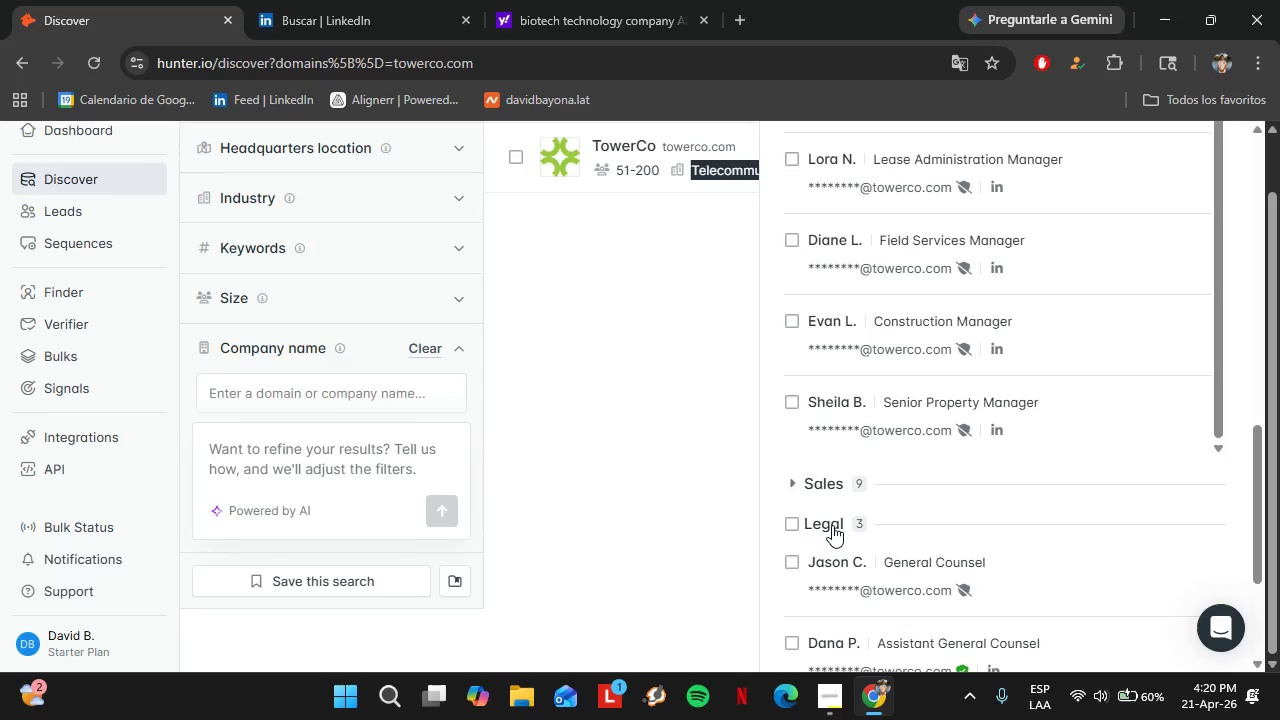 
wait(16.0)
 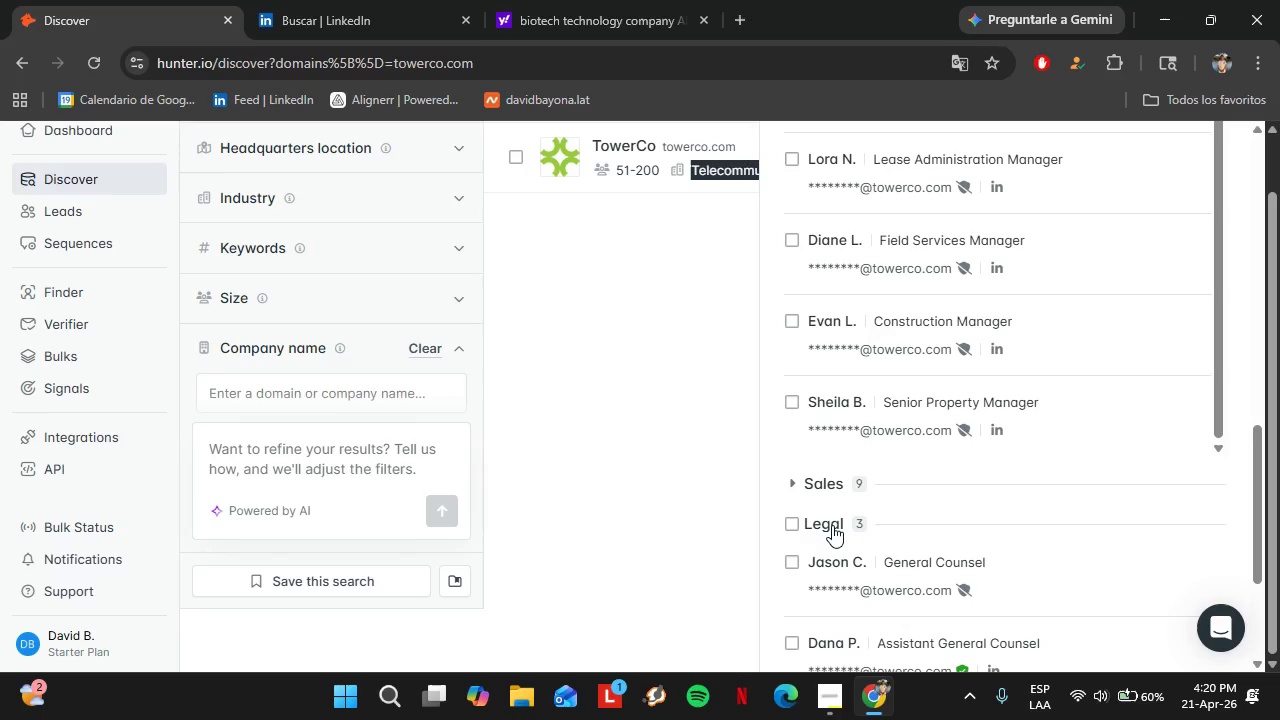 
scroll: coordinate [998, 551], scroll_direction: down, amount: 3.0
 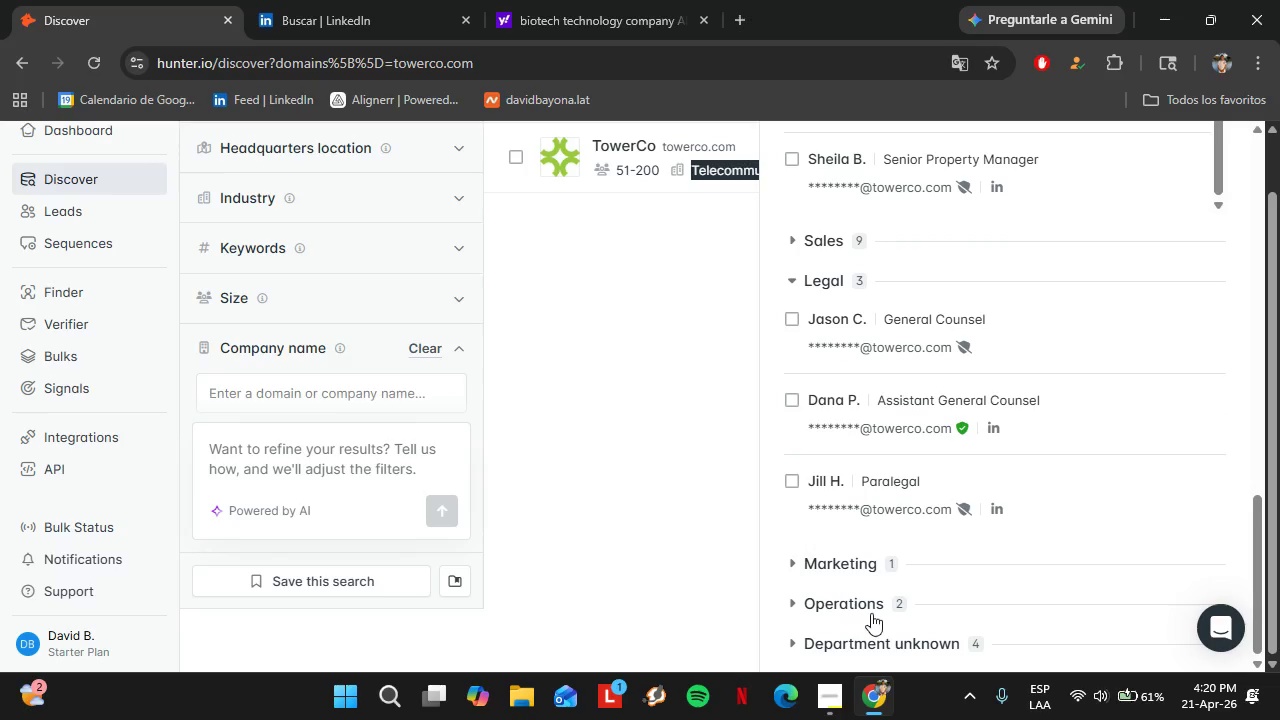 
left_click([871, 613])
 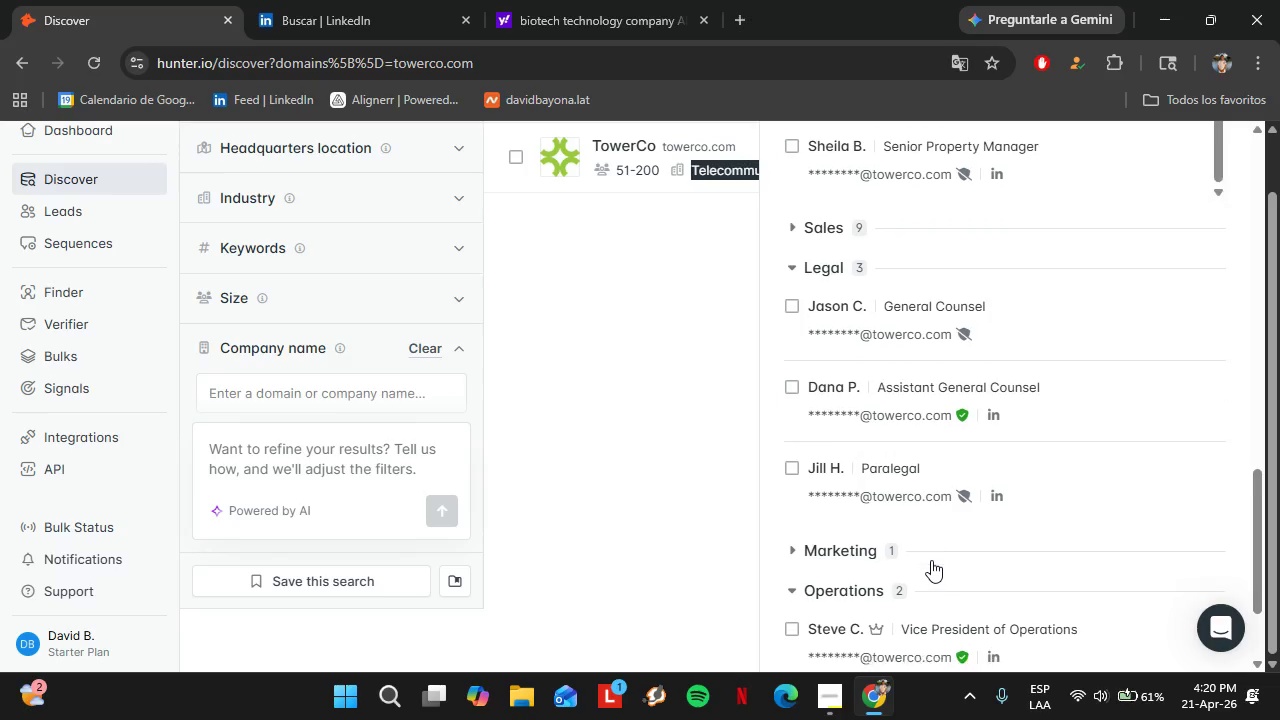 
scroll: coordinate [1017, 475], scroll_direction: up, amount: 8.0
 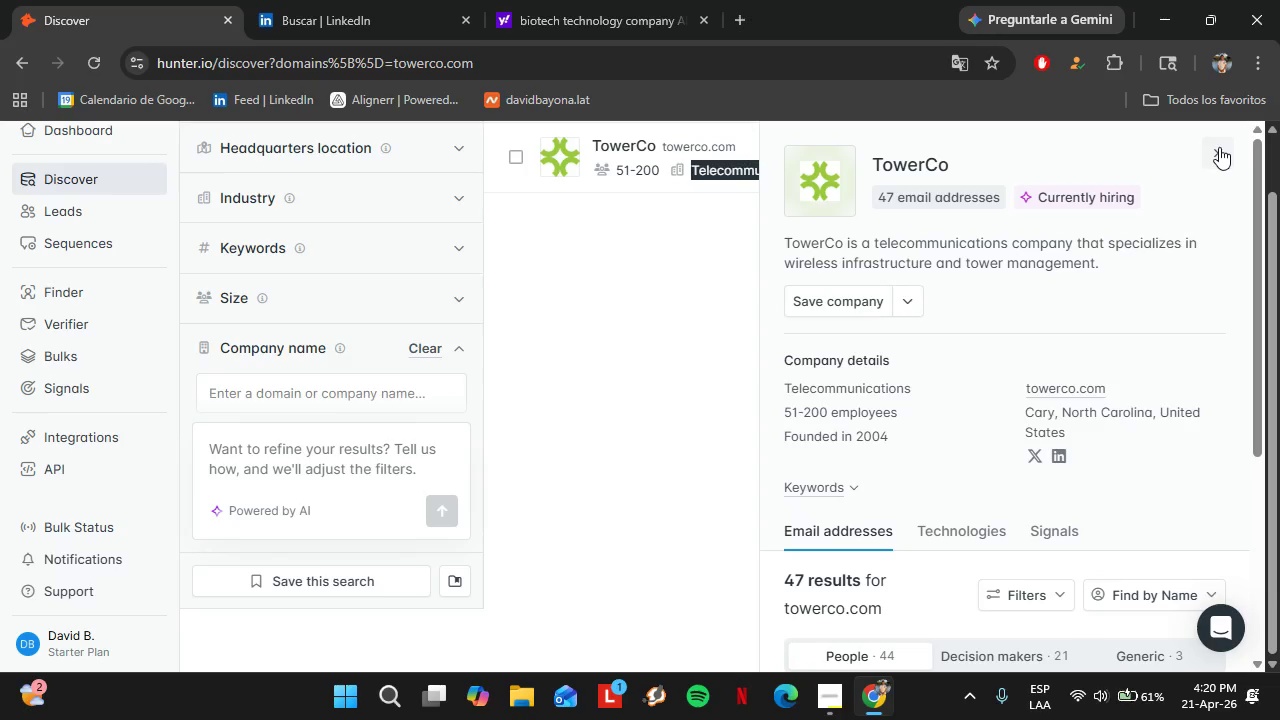 
left_click([1219, 147])
 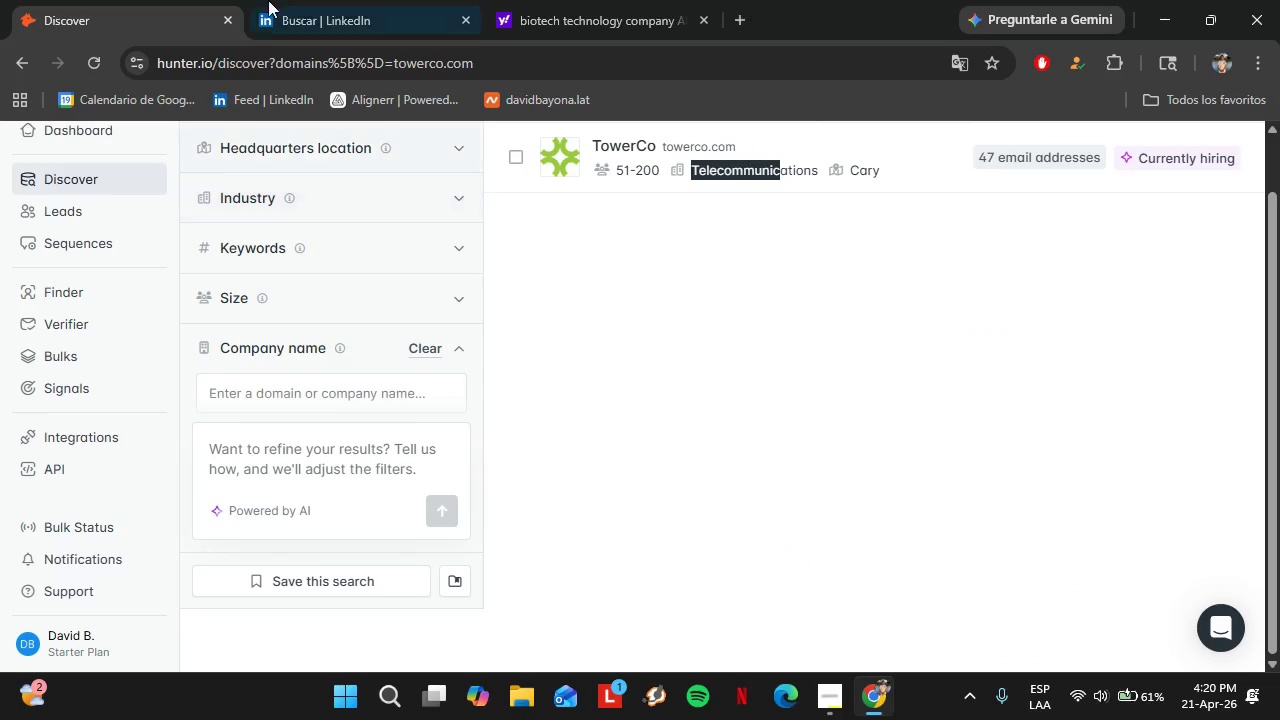 
left_click([301, 0])
 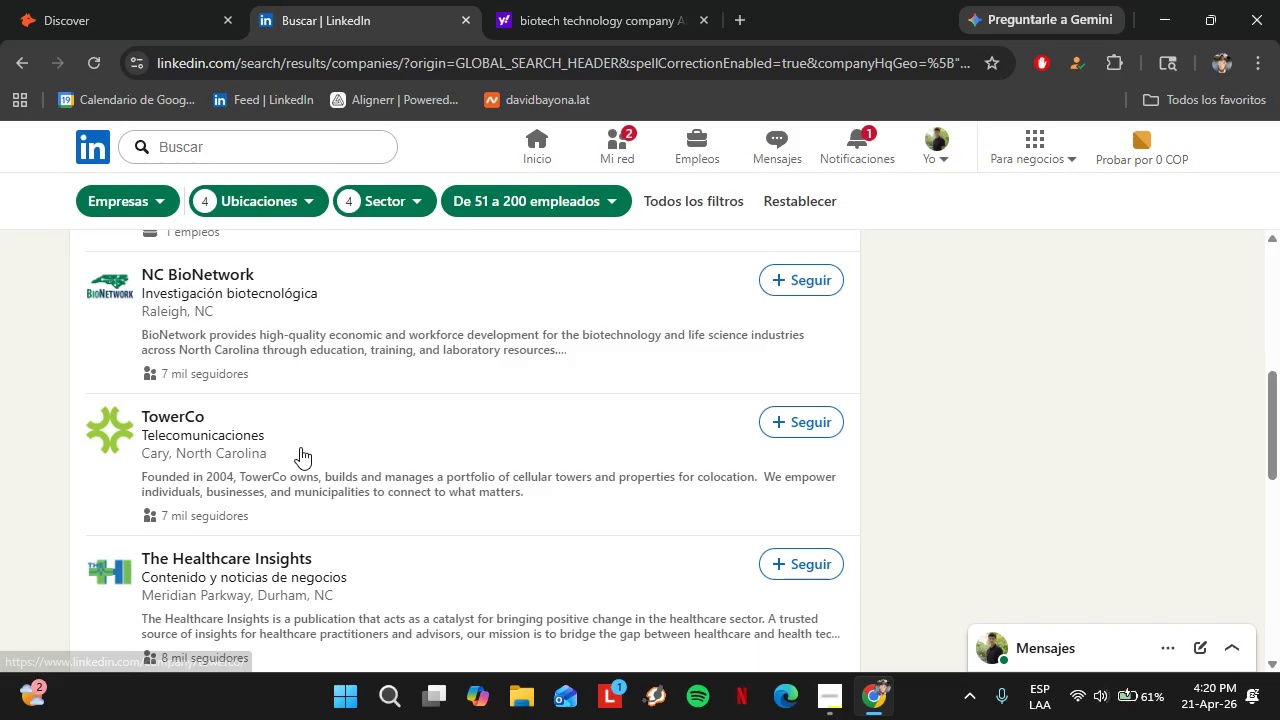 
scroll: coordinate [300, 447], scroll_direction: down, amount: 1.0
 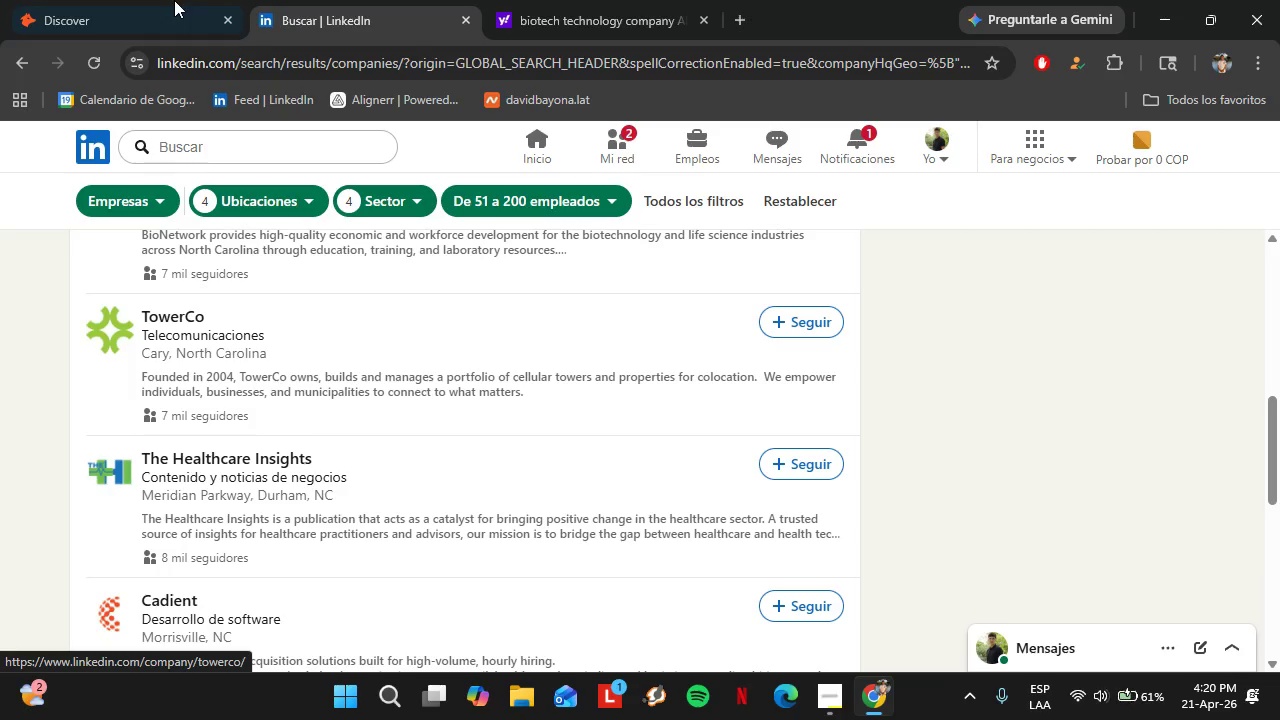 
mouse_move([112, 20])
 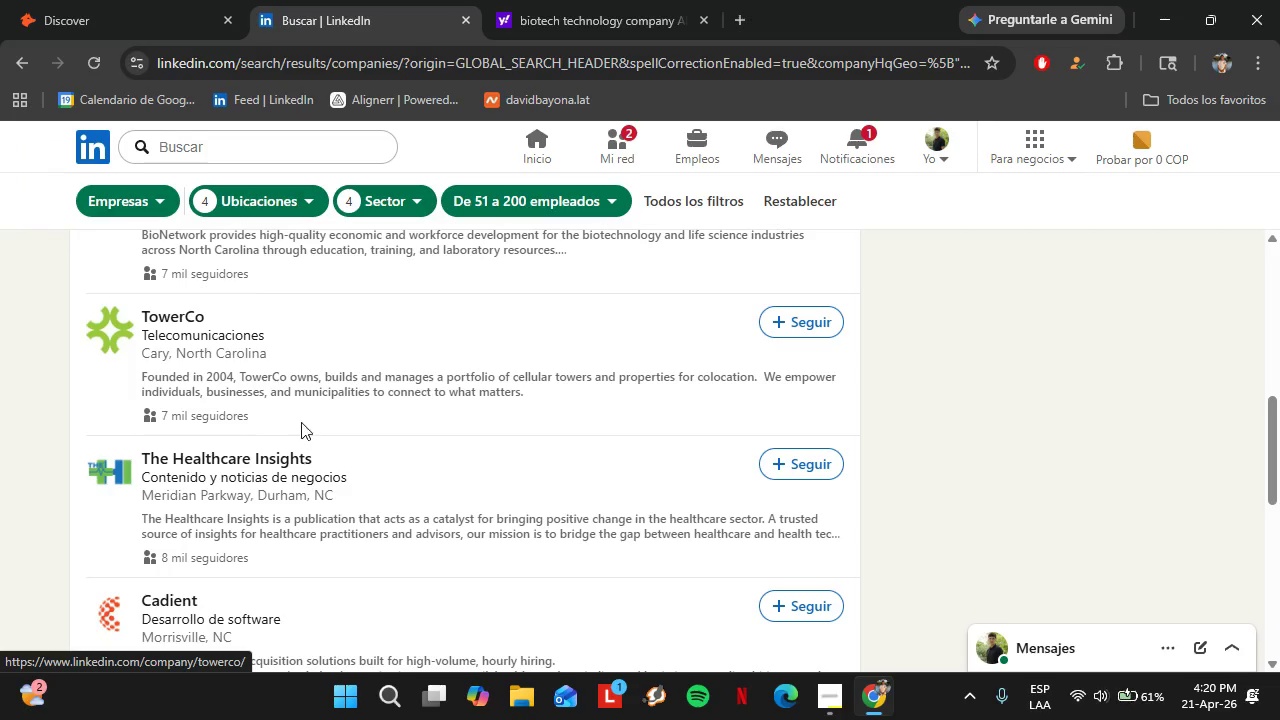 
scroll: coordinate [297, 440], scroll_direction: down, amount: 2.0
 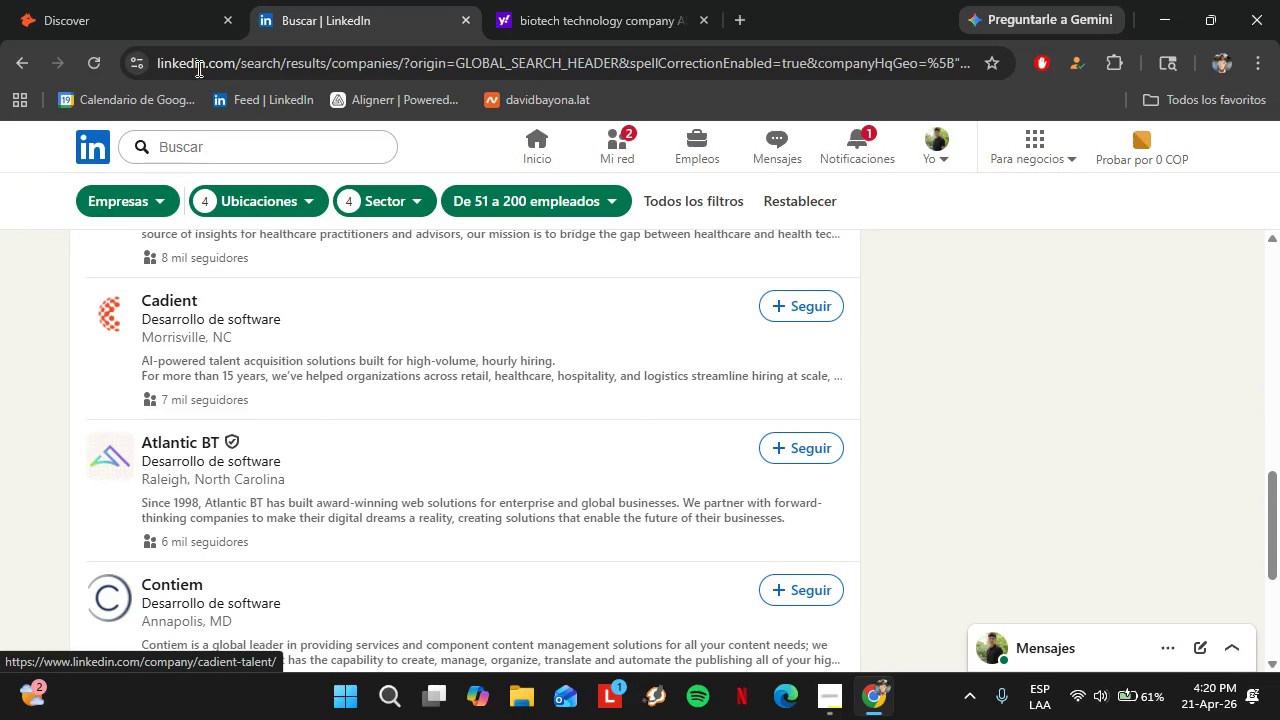 
left_click([130, 0])
 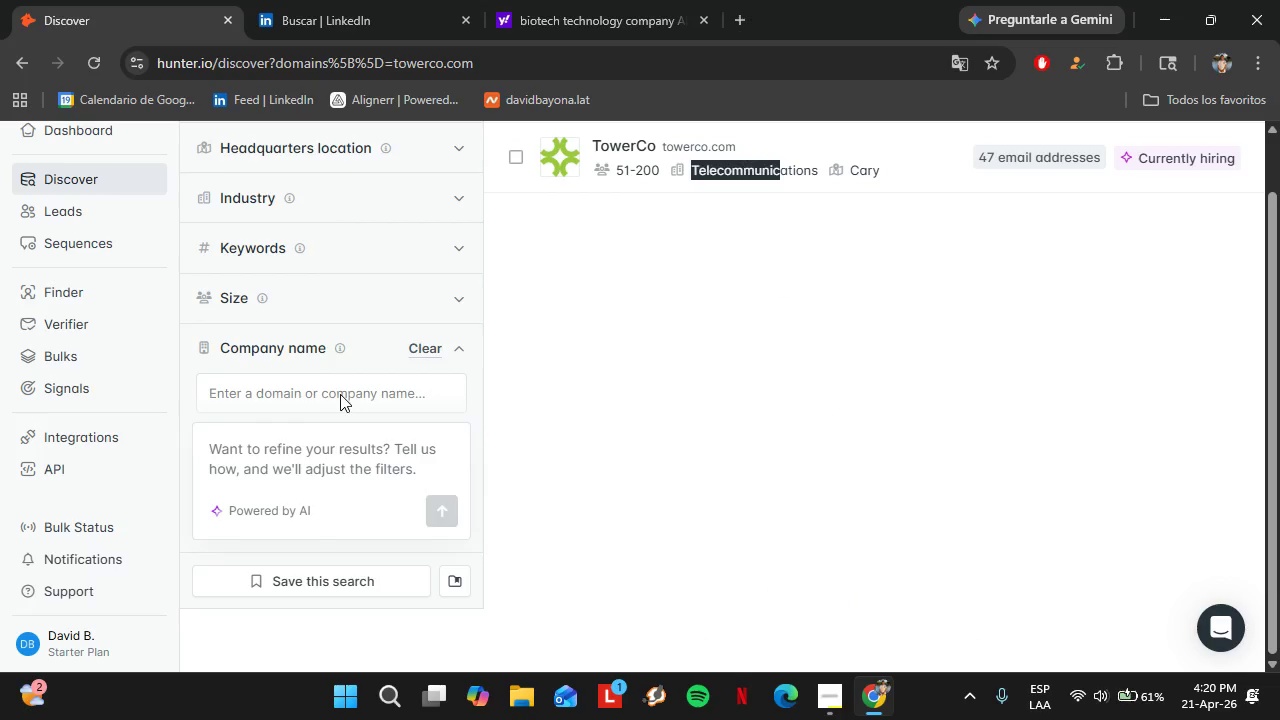 
left_click([338, 394])
 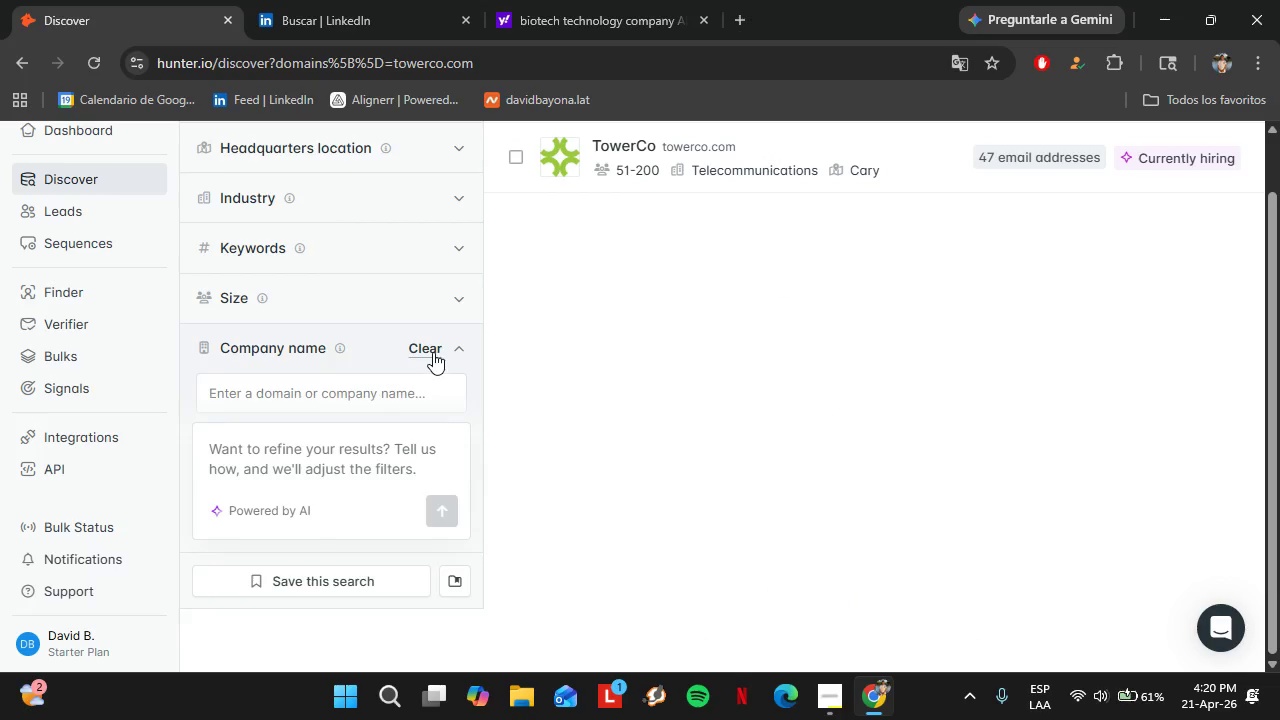 
left_click([433, 352])
 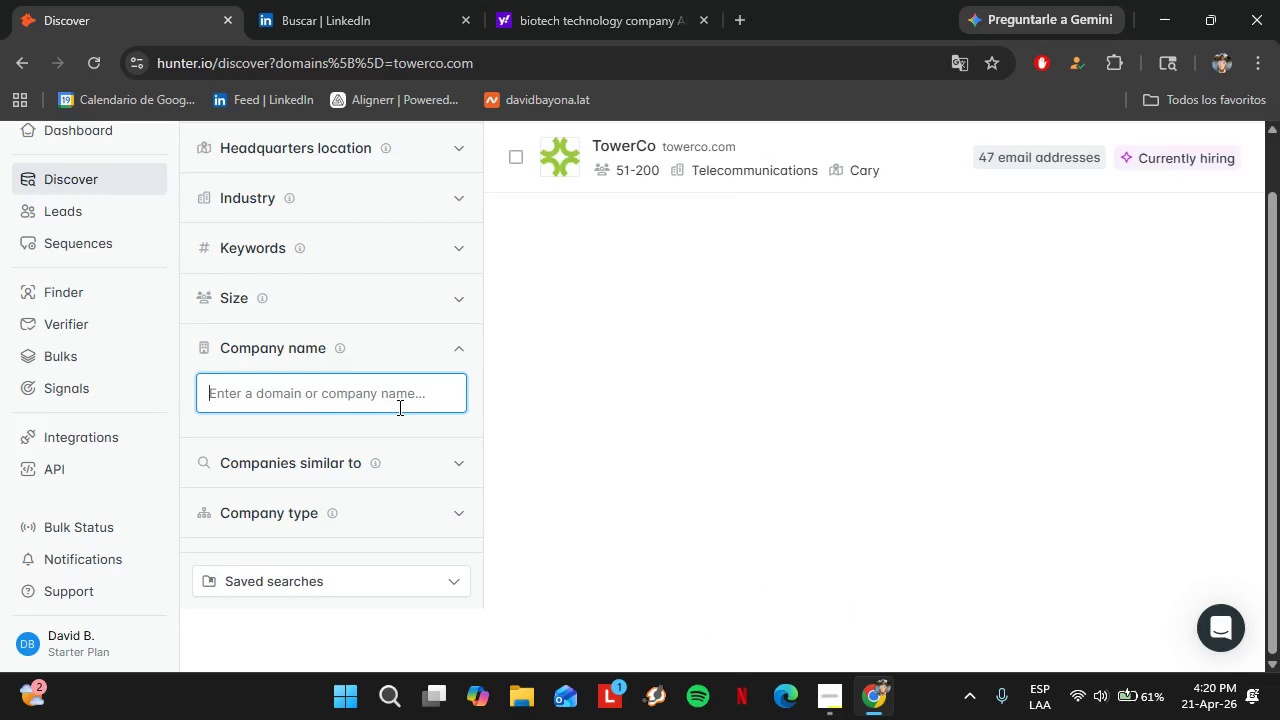 
left_click([398, 407])
 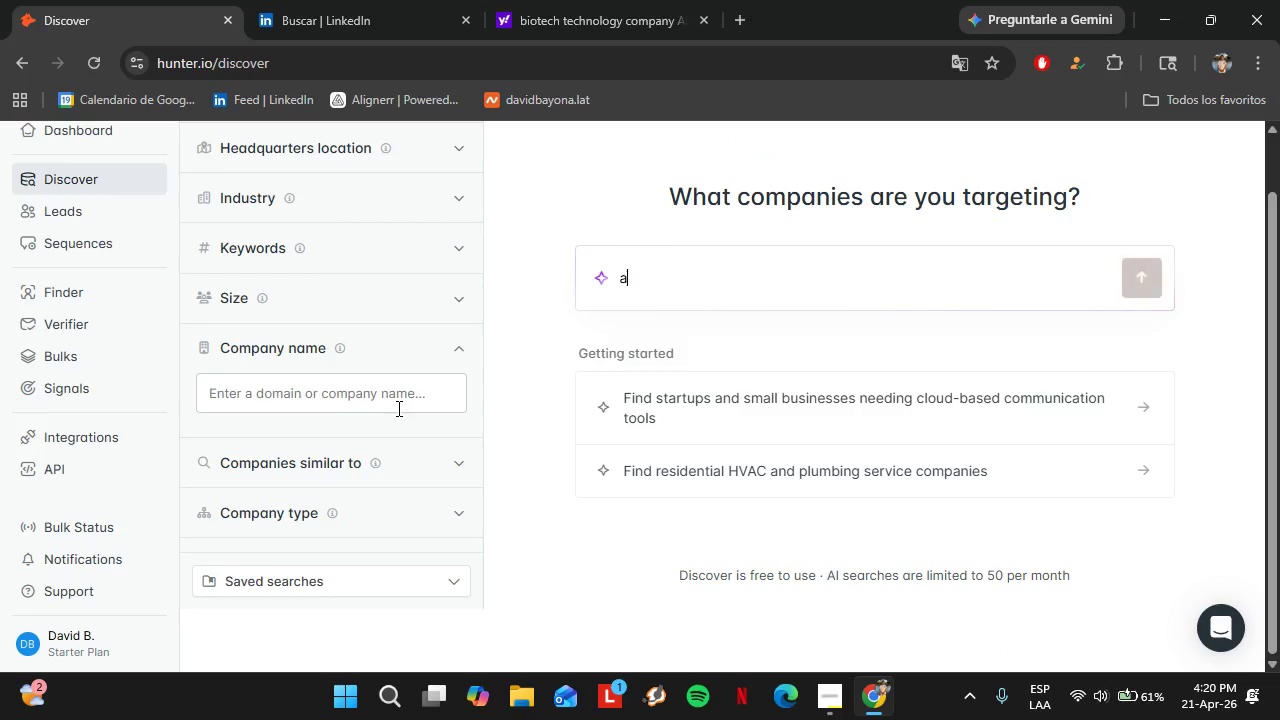 
type(atkl)
key(Backspace)
key(Backspace)
key(Backspace)
 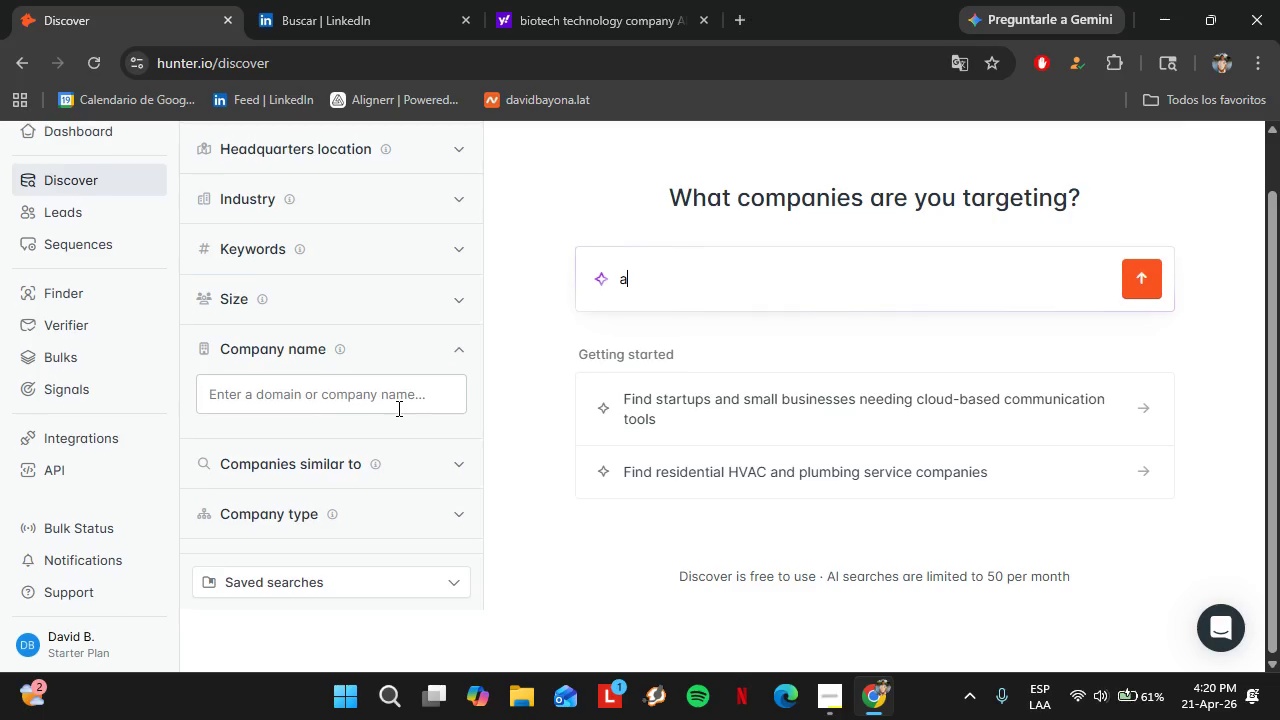 
scroll: coordinate [397, 408], scroll_direction: up, amount: 1.0
 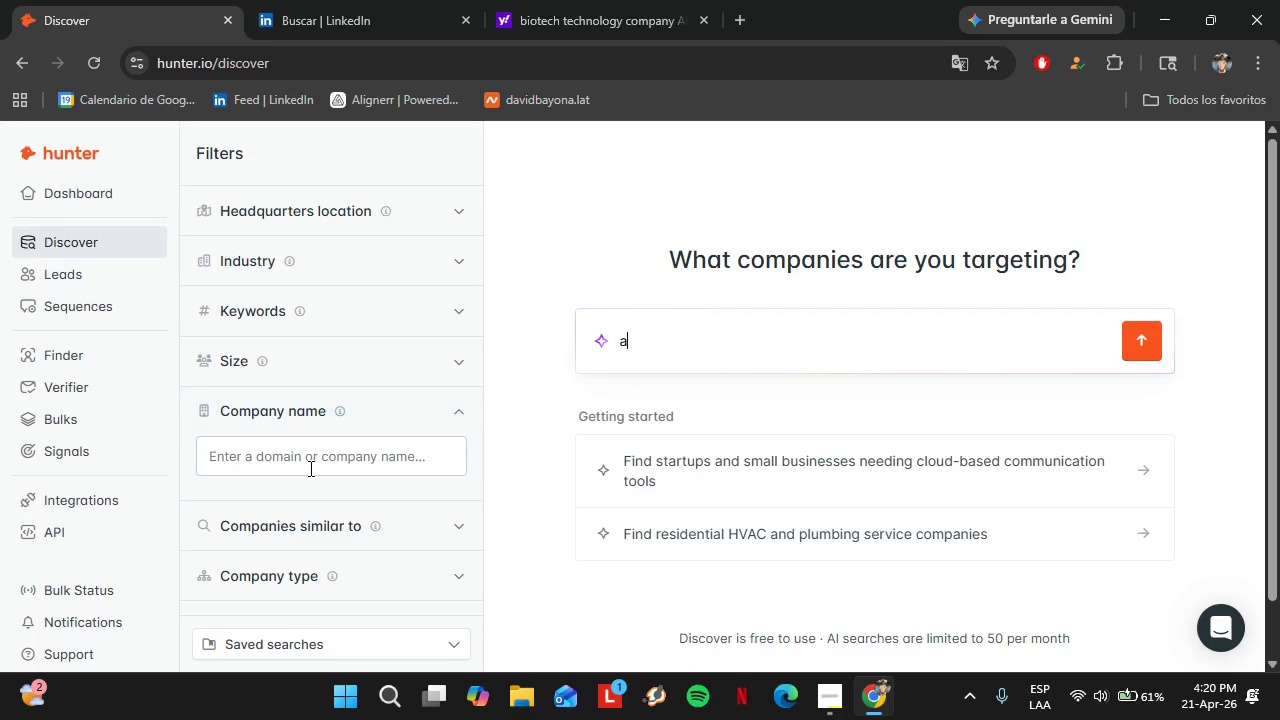 
left_click([309, 468])
 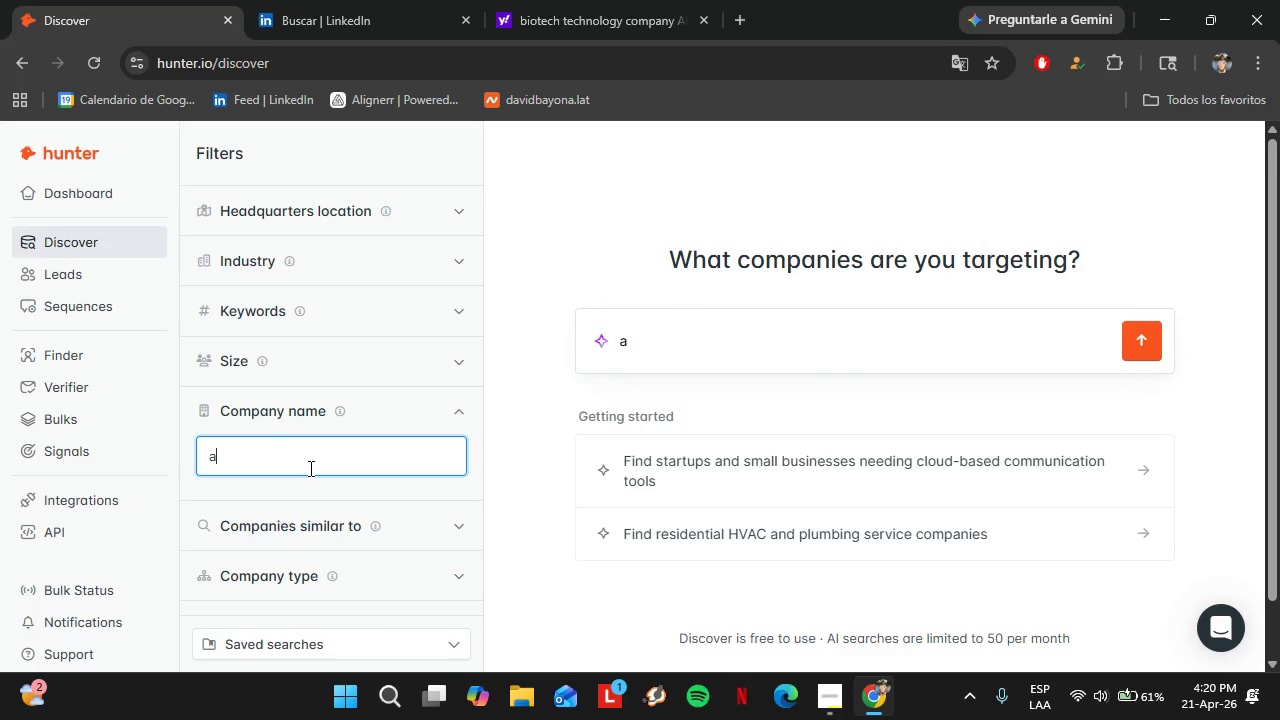 
type(atlantic BT)
 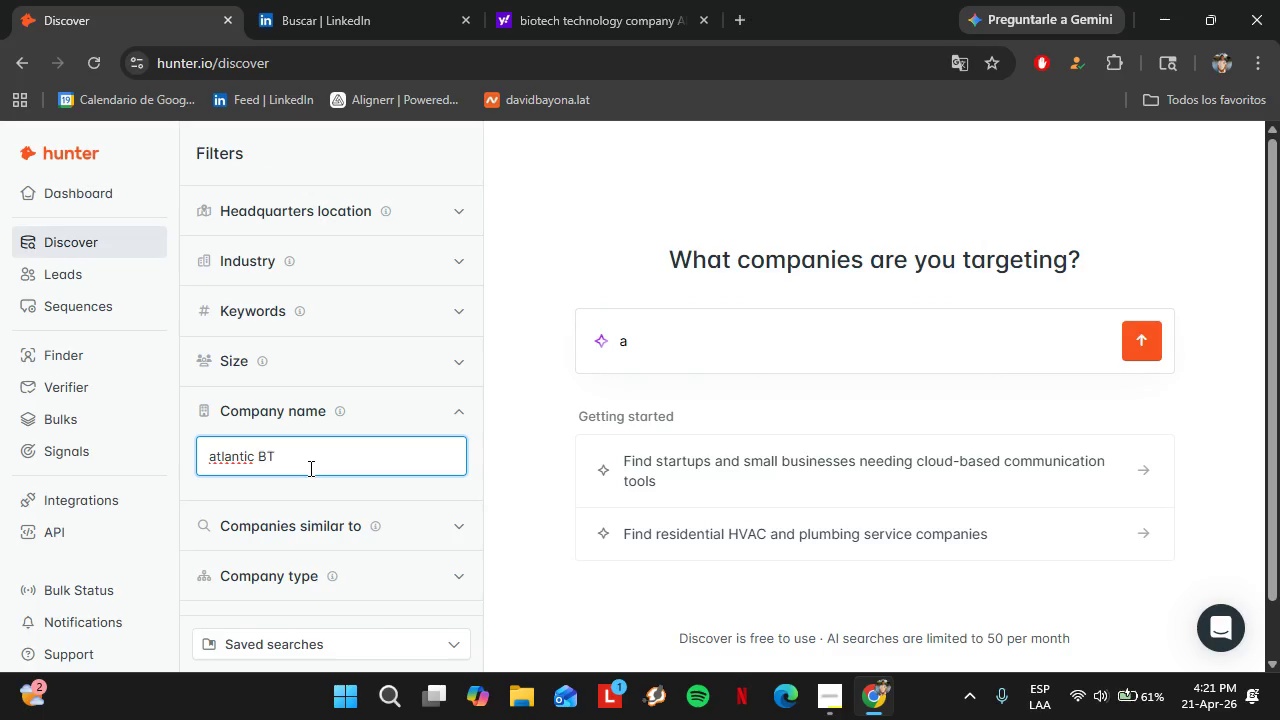 
mouse_move([352, 469])
 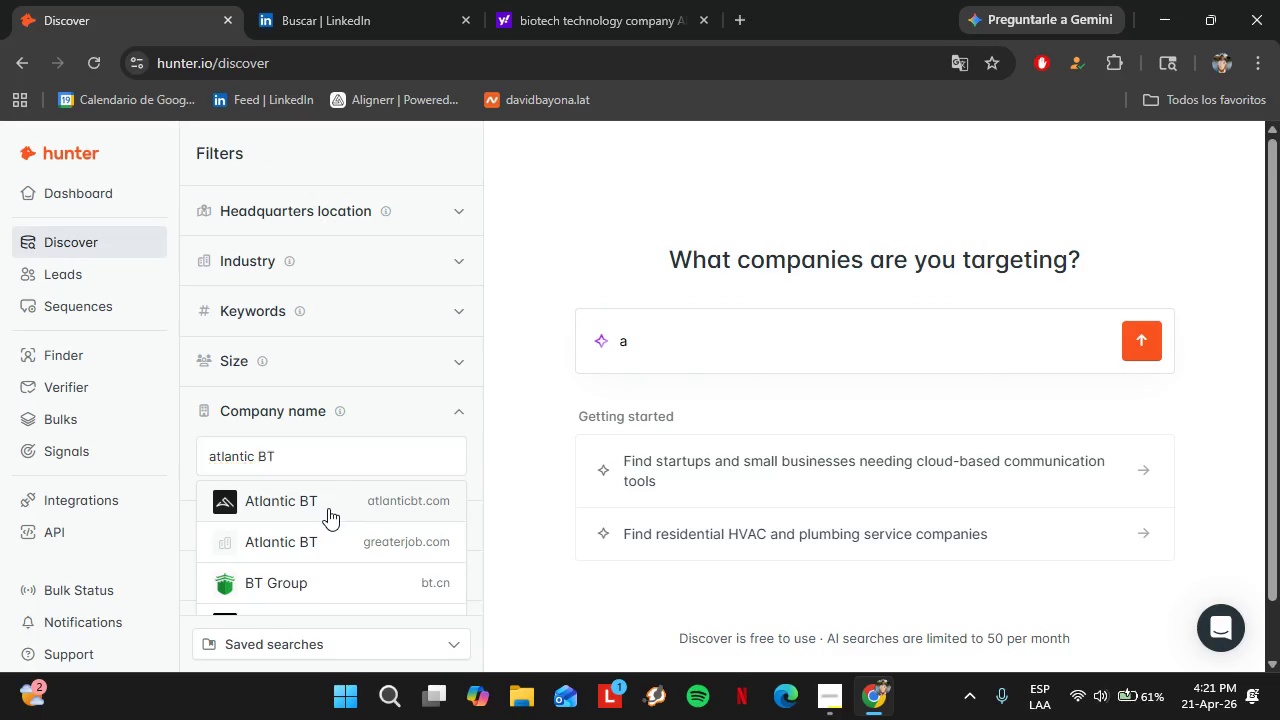 
left_click([328, 508])
 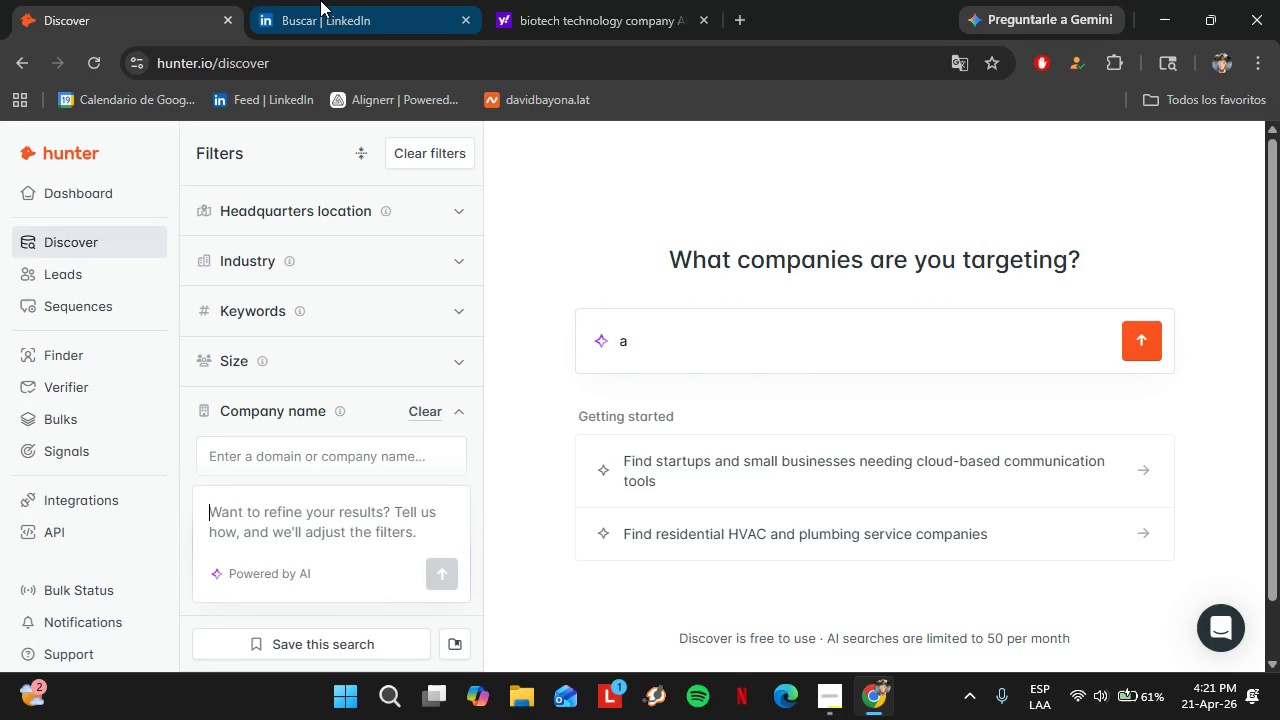 
left_click([320, 0])
 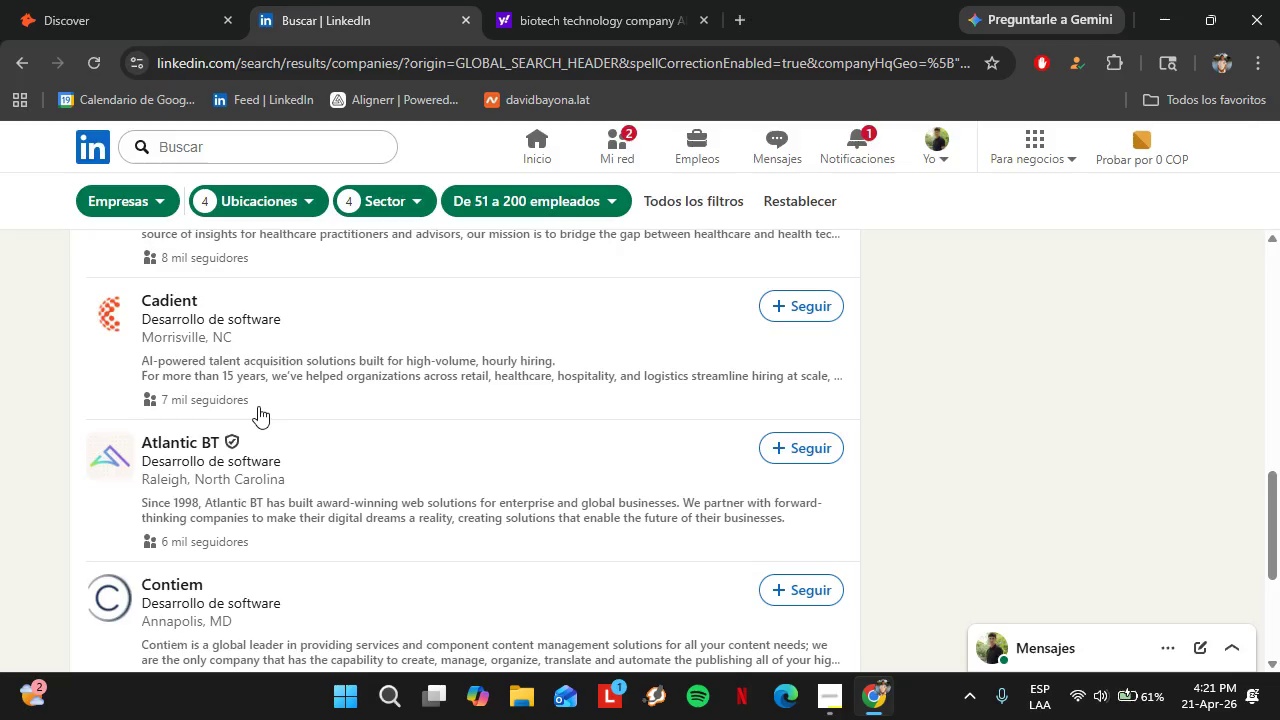 
left_click([87, 0])
 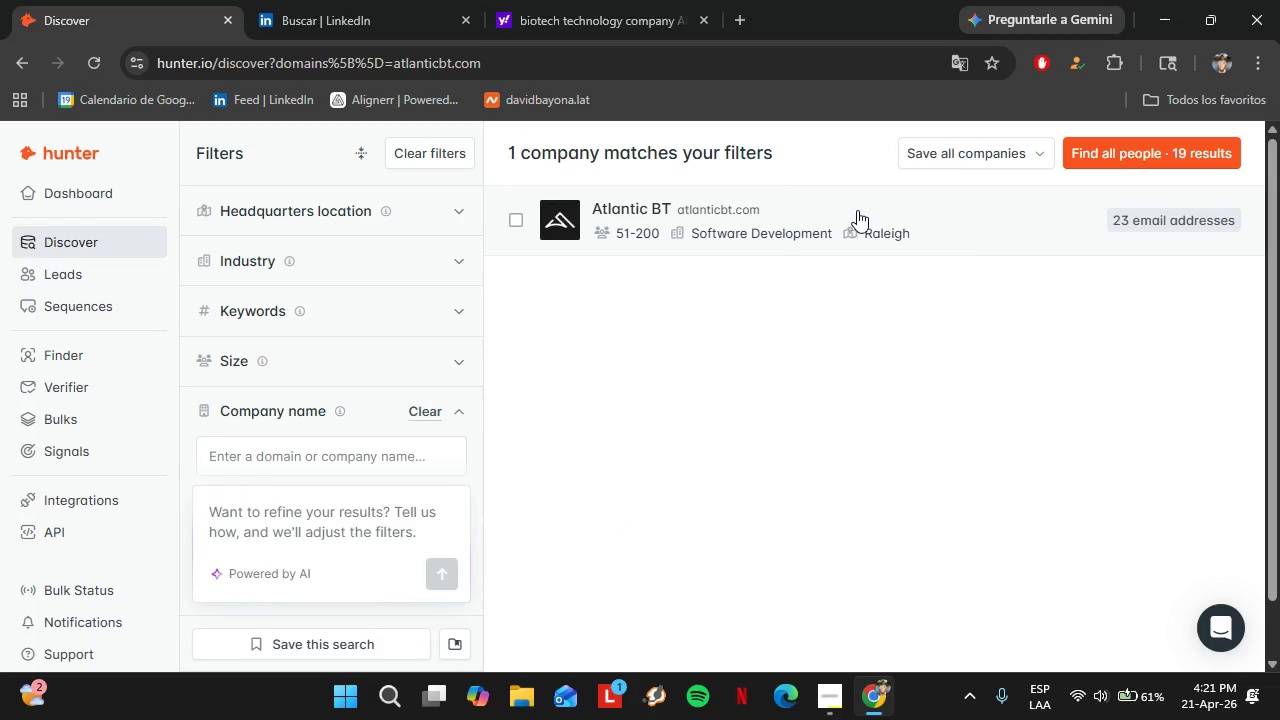 
left_click([857, 210])
 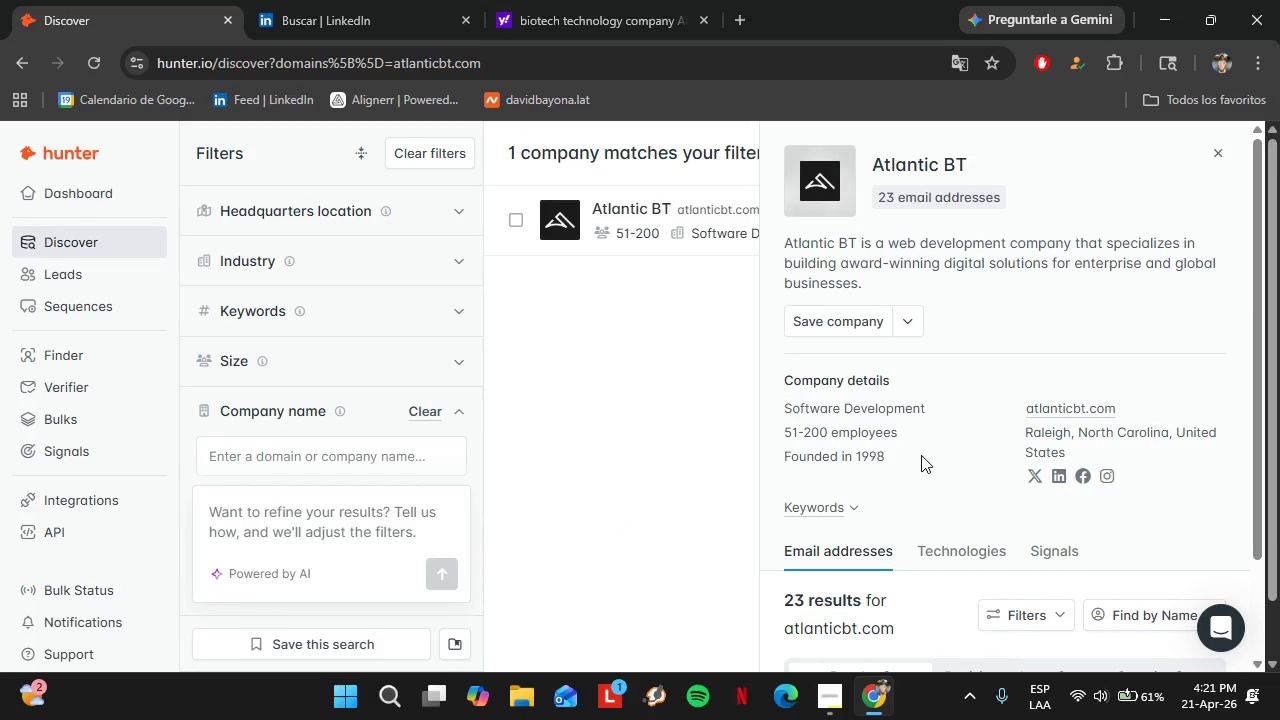 
scroll: coordinate [944, 491], scroll_direction: down, amount: 6.0
 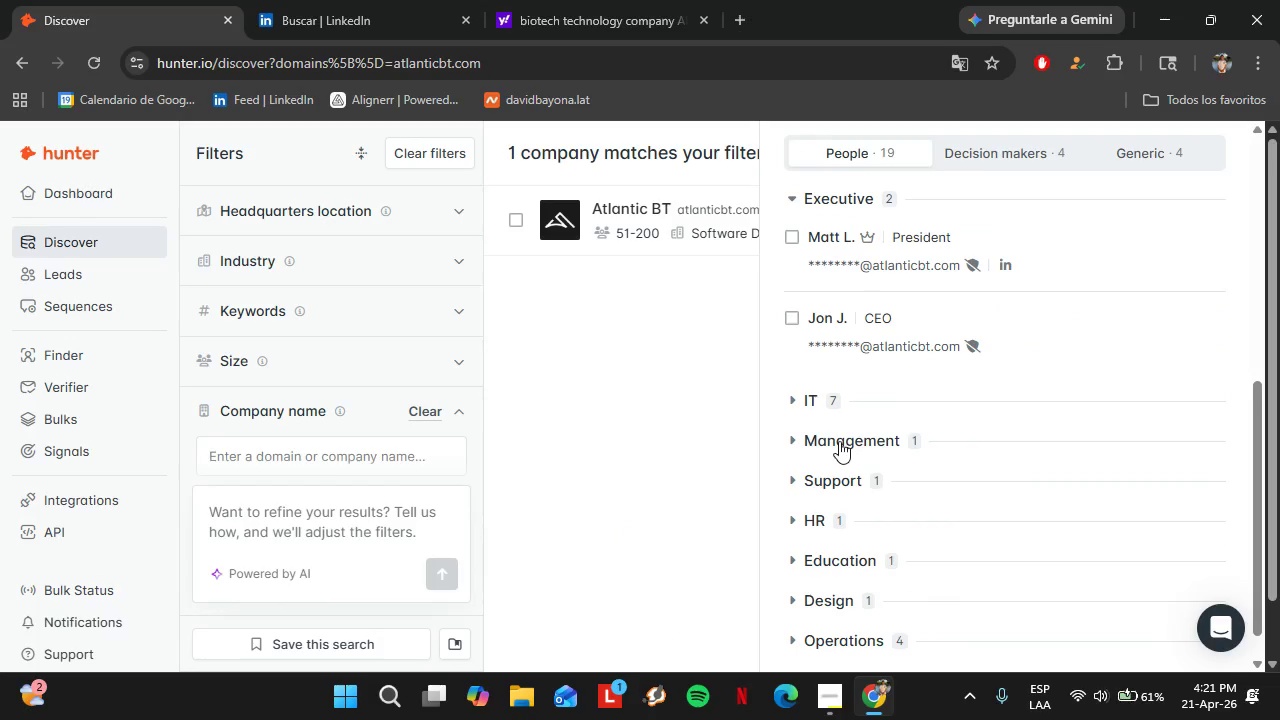 
left_click([807, 526])
 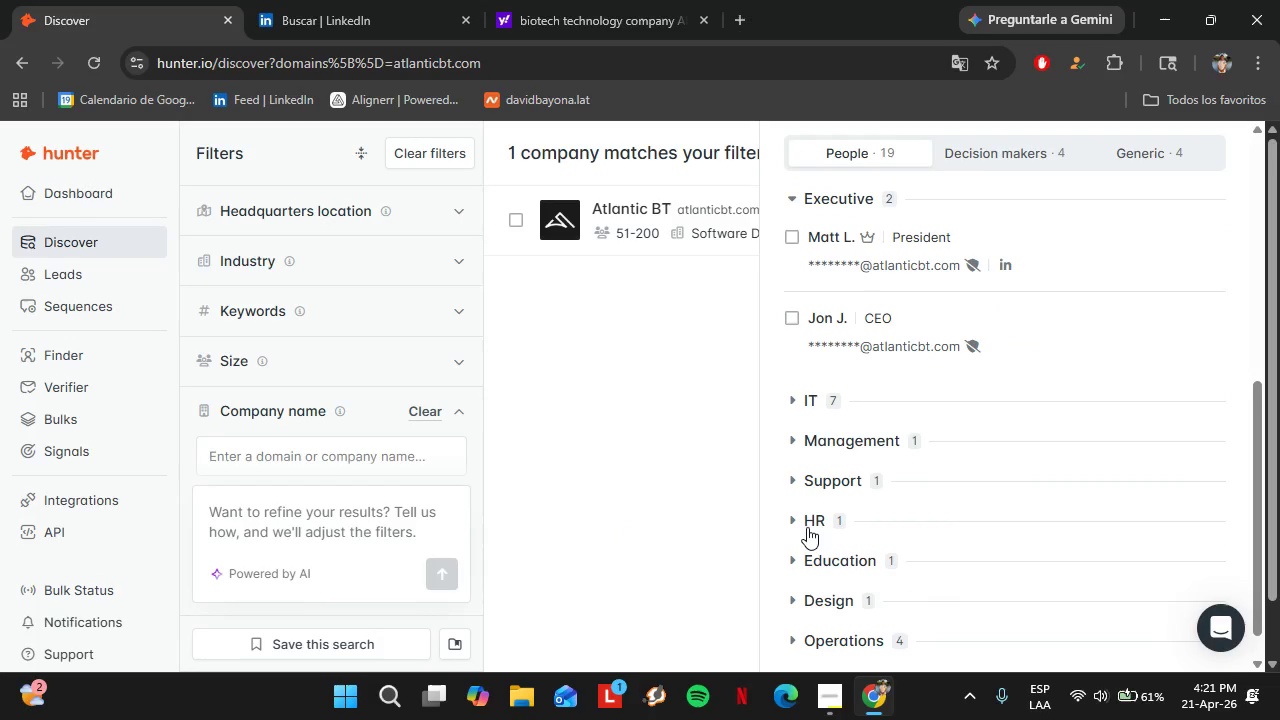 
left_click([805, 517])
 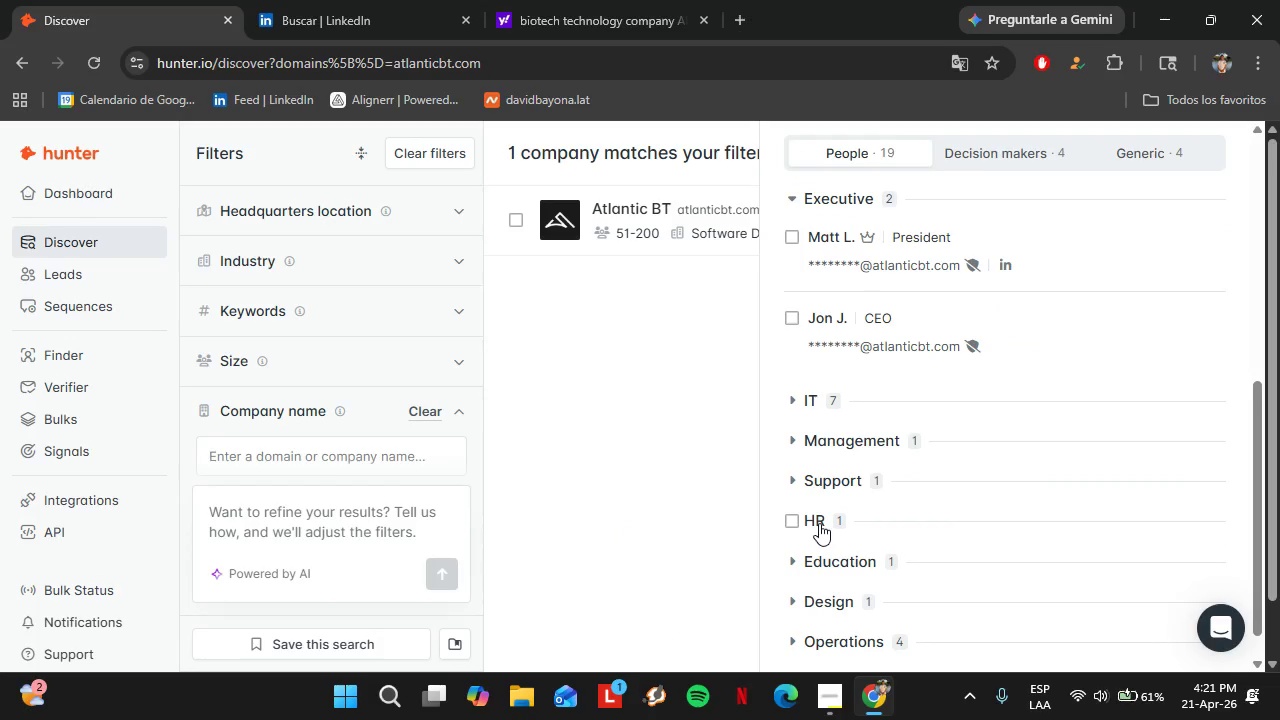 
left_click([814, 518])
 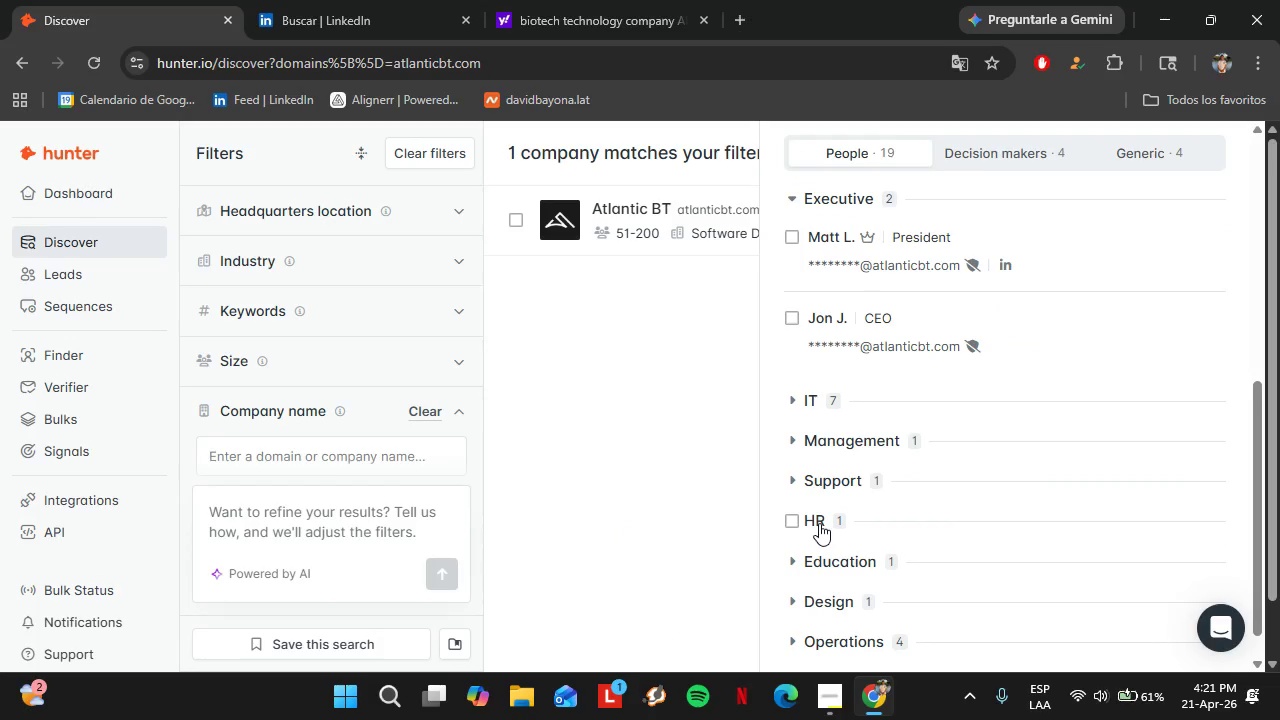 
left_click([1152, 570])
 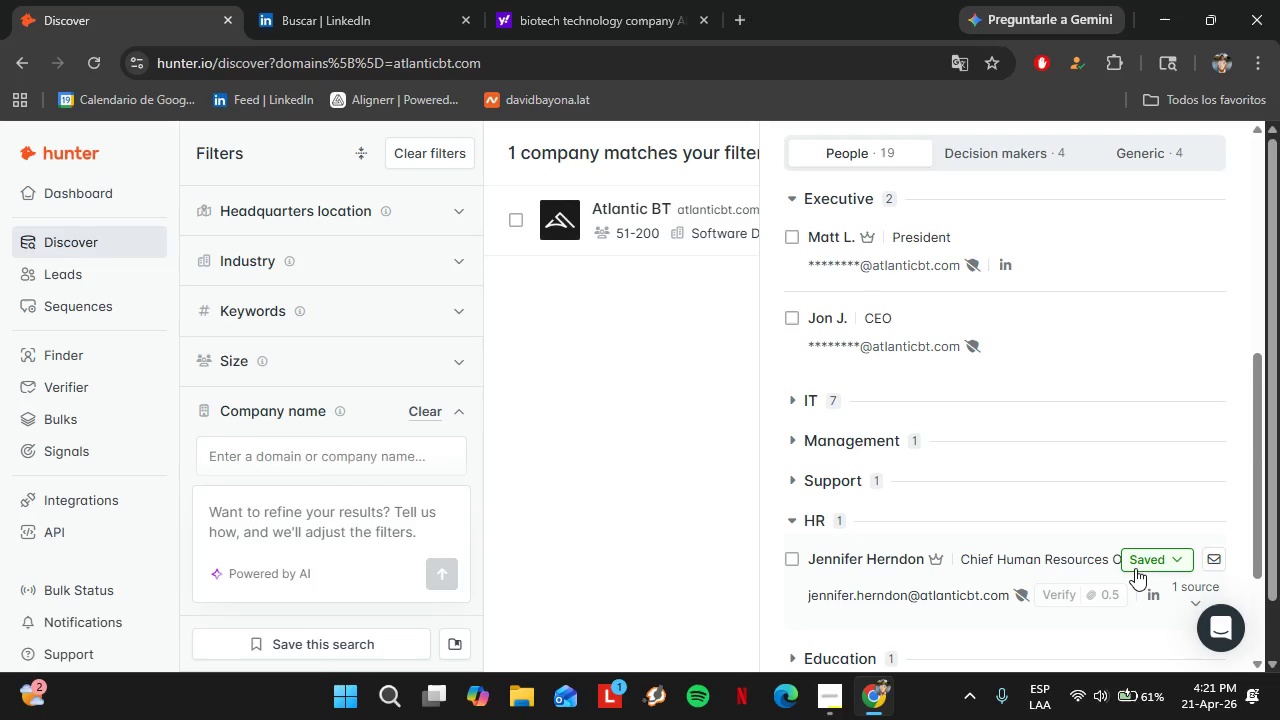 
left_click([1138, 565])
 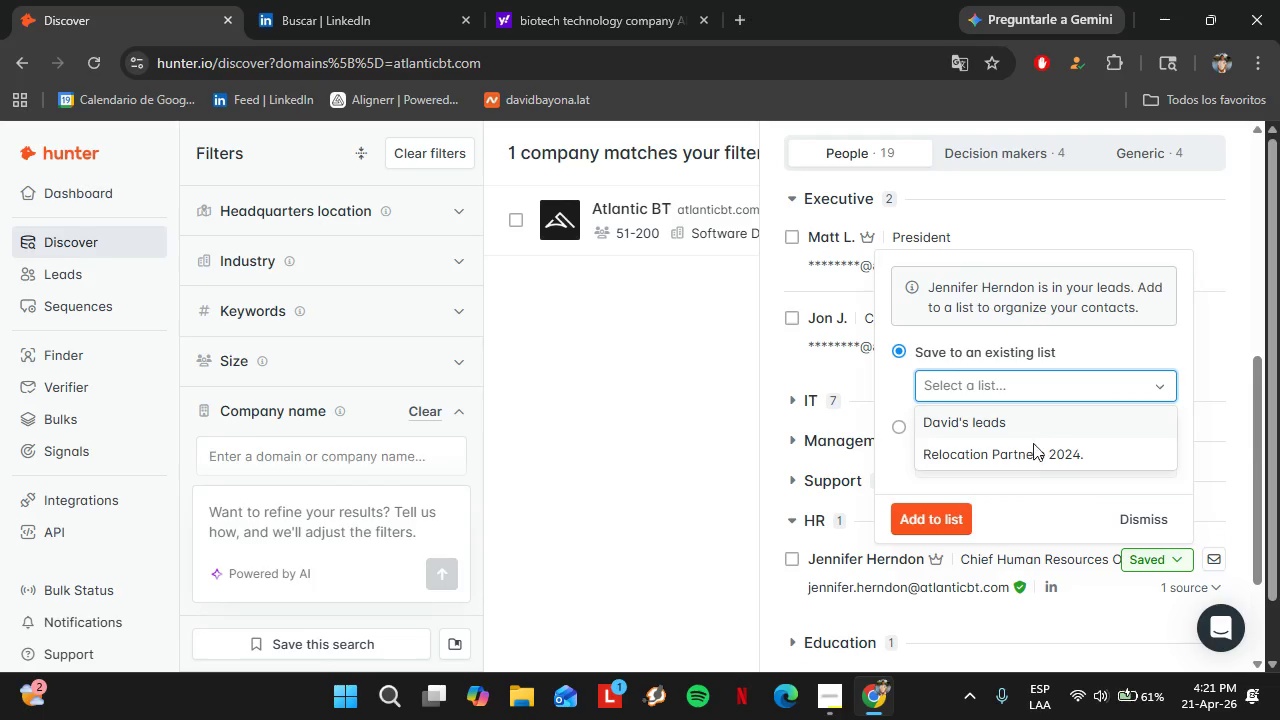 
left_click([1028, 457])
 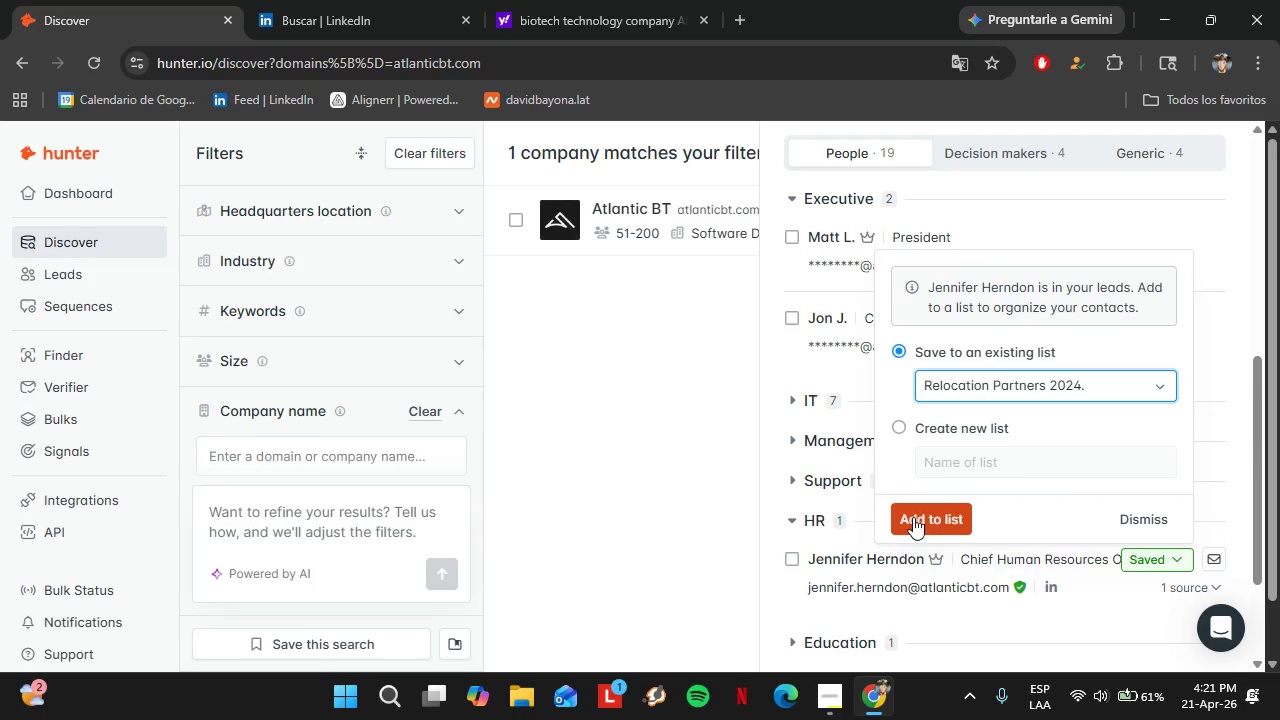 
left_click([935, 518])
 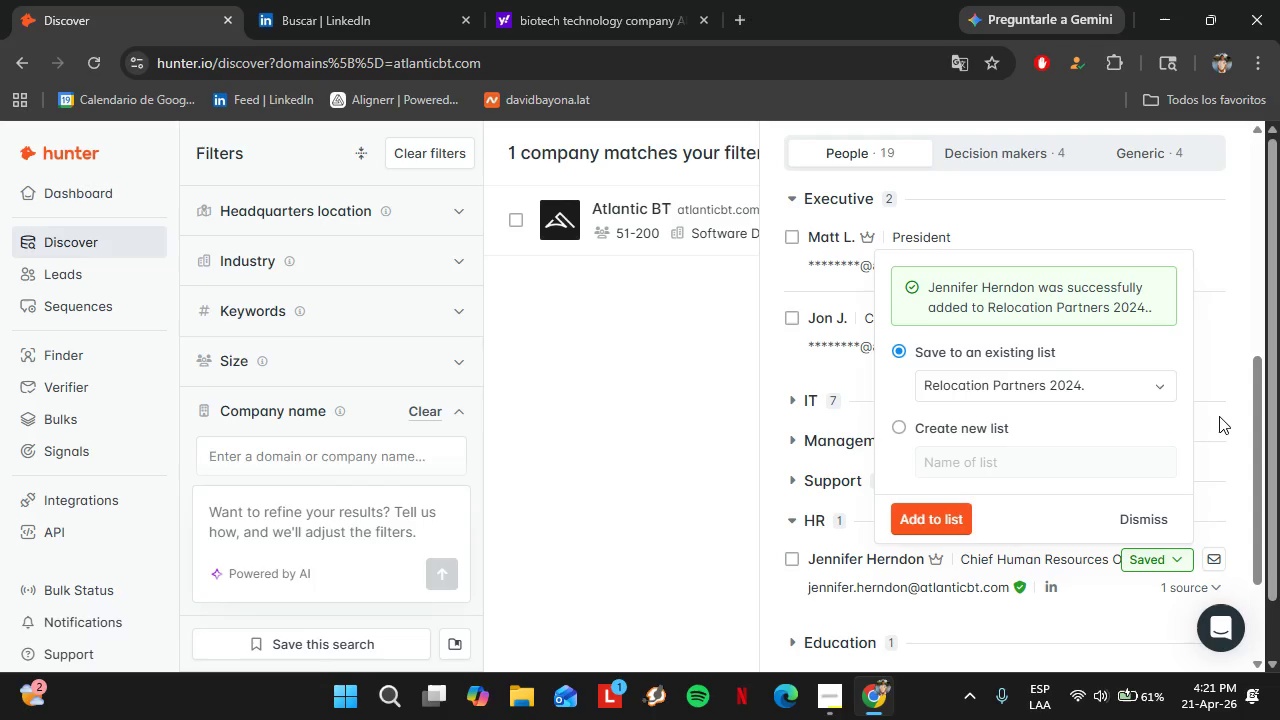 
scroll: coordinate [1219, 416], scroll_direction: up, amount: 3.0
 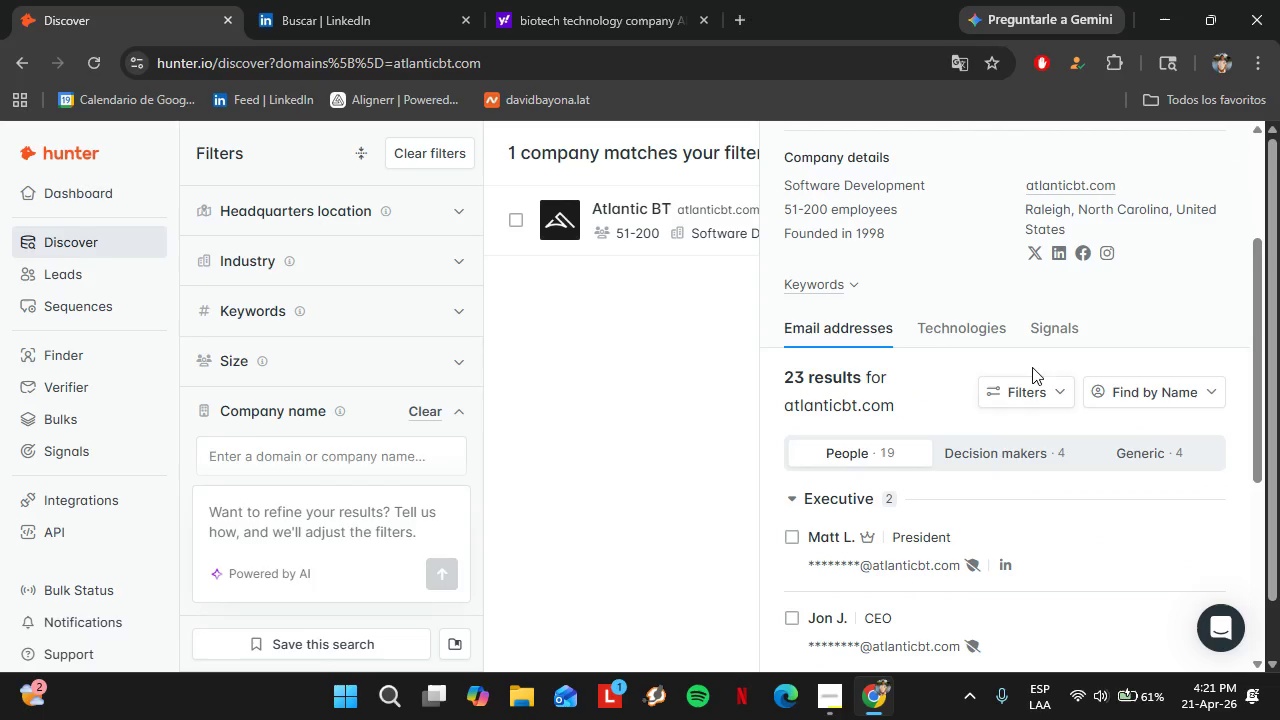 
right_click([1066, 187])
 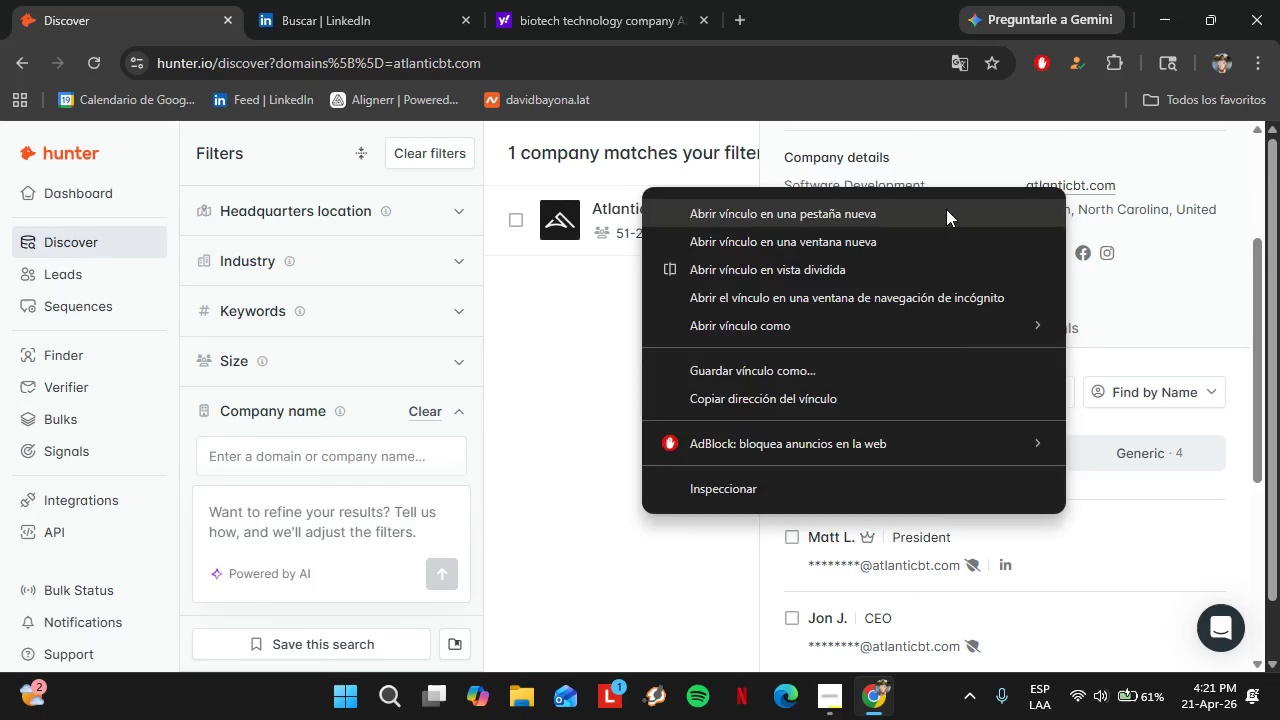 
left_click([946, 209])
 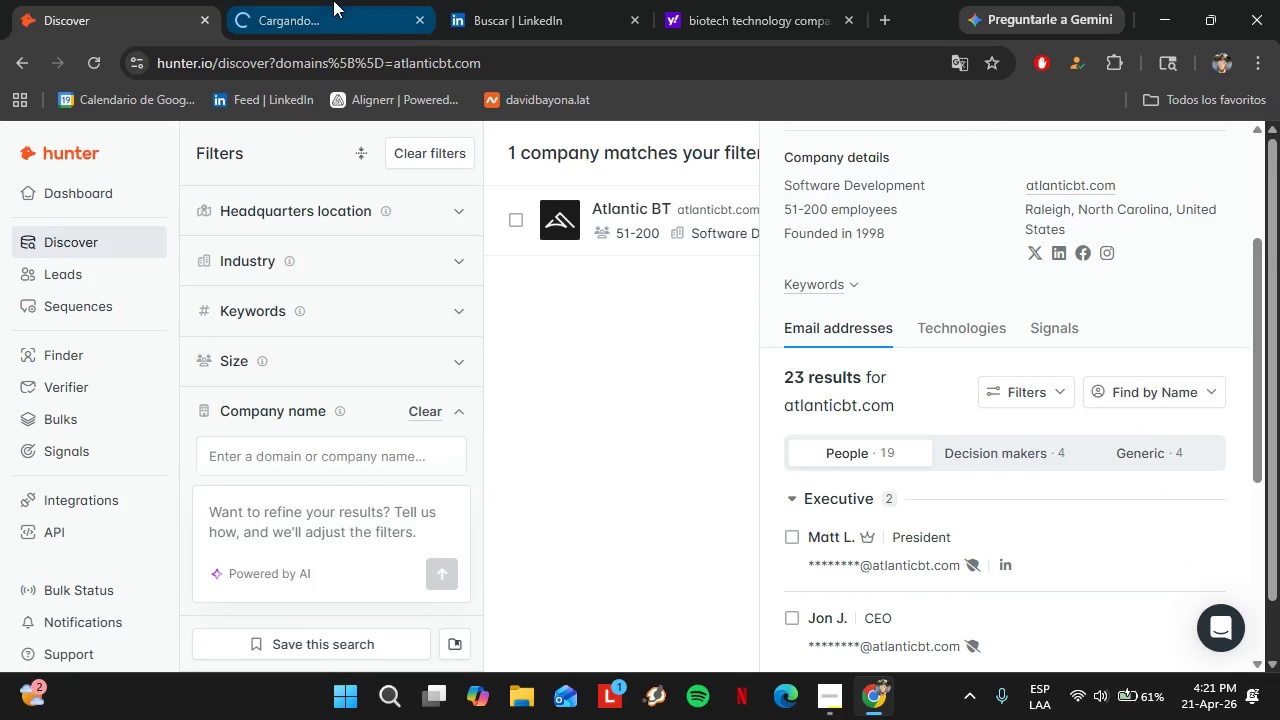 
left_click([333, 0])
 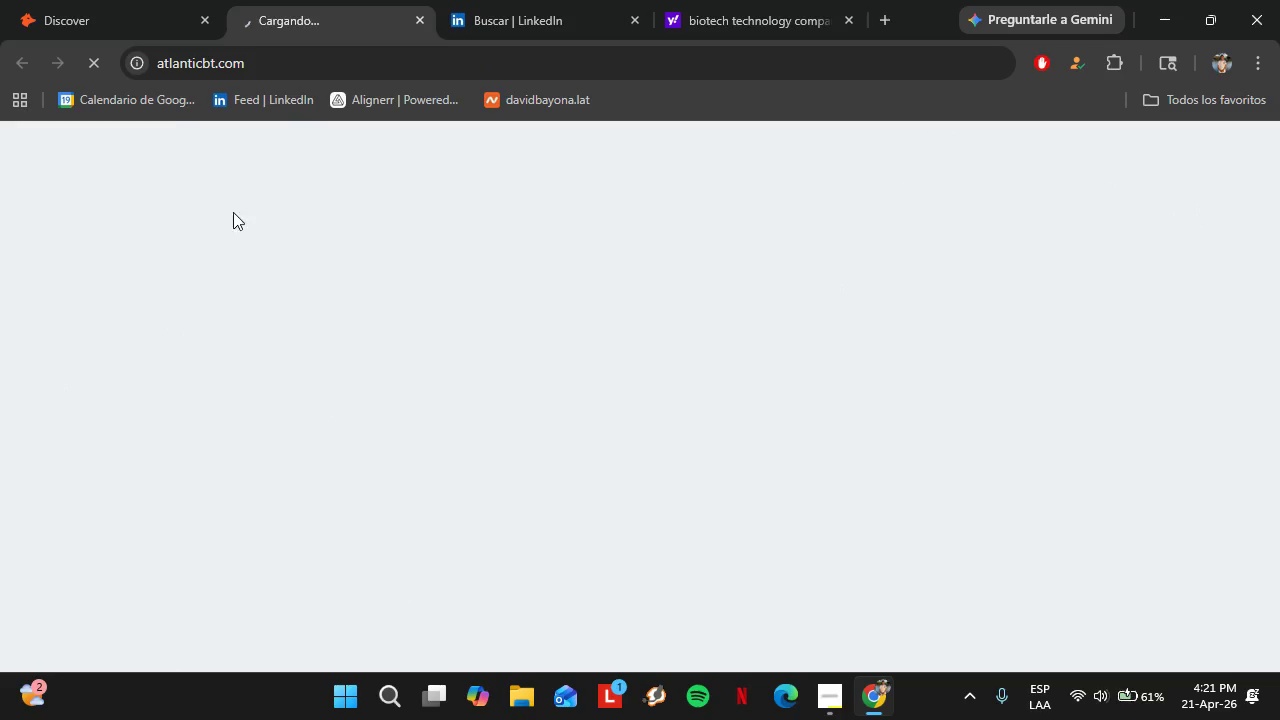 
mouse_move([139, 44])
 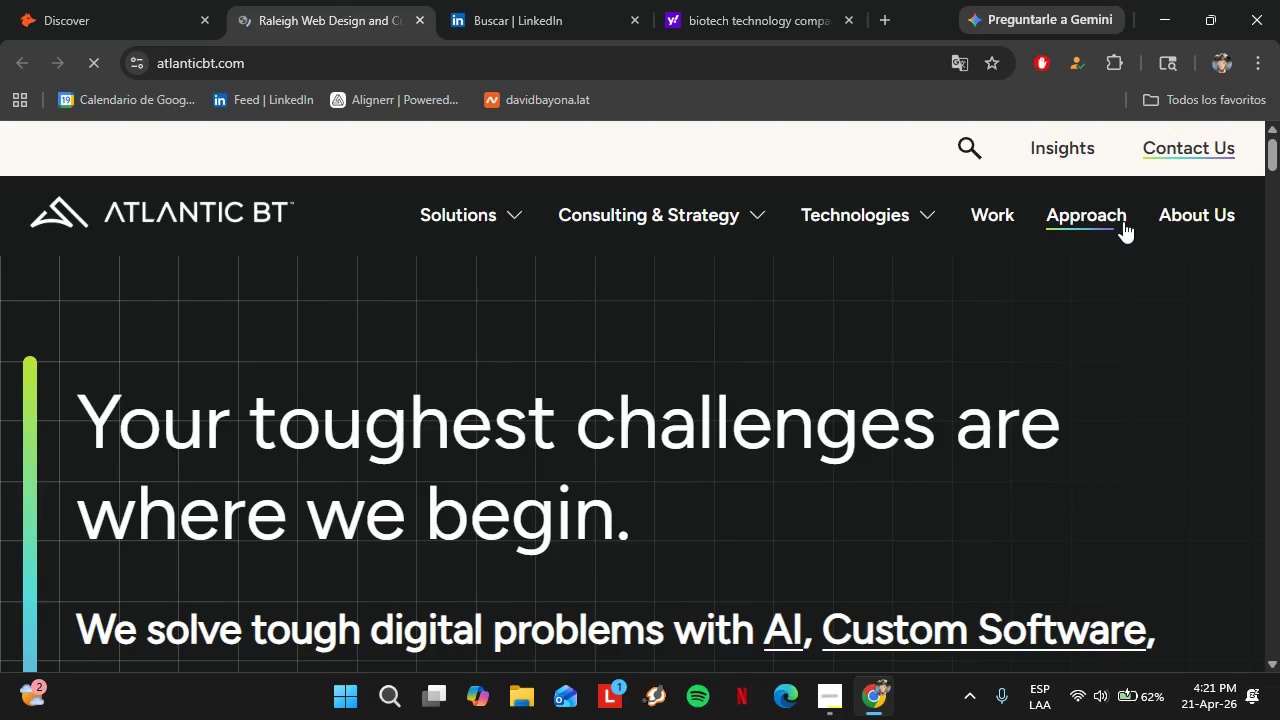 
left_click([1006, 217])
 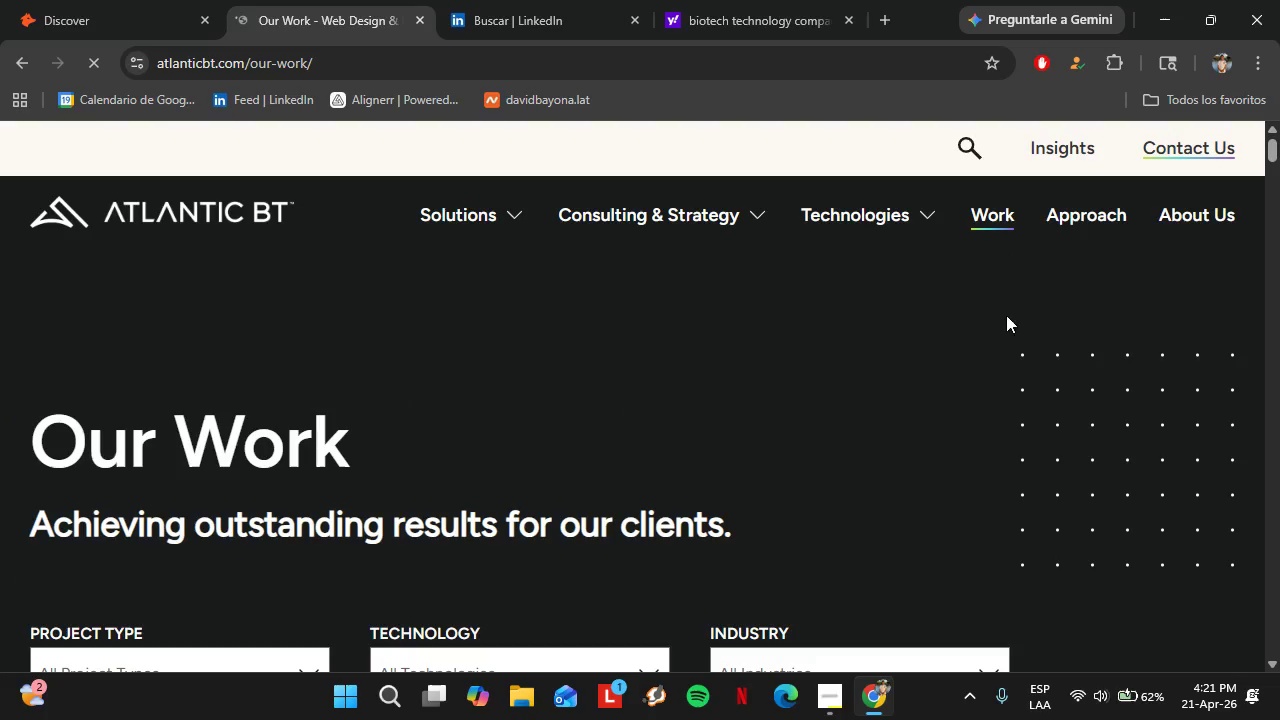 
scroll: coordinate [731, 431], scroll_direction: down, amount: 24.0
 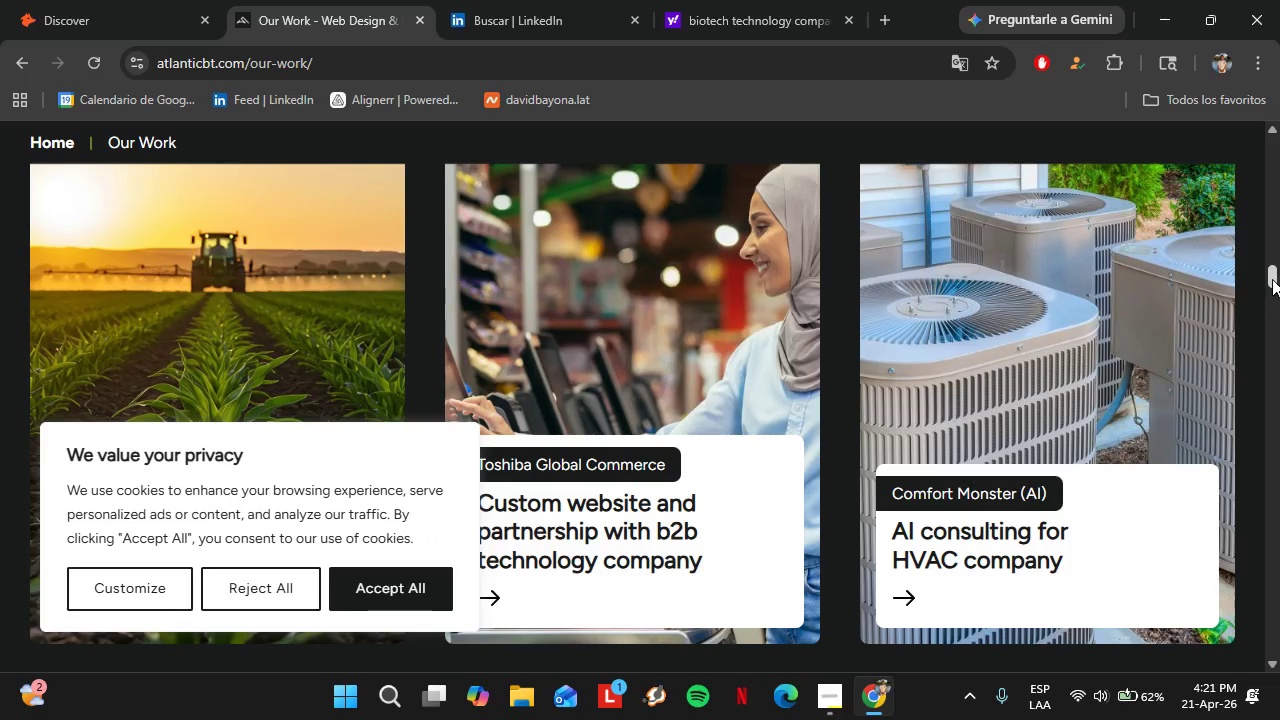 
left_click_drag(start_coordinate=[1272, 279], to_coordinate=[1277, 667])
 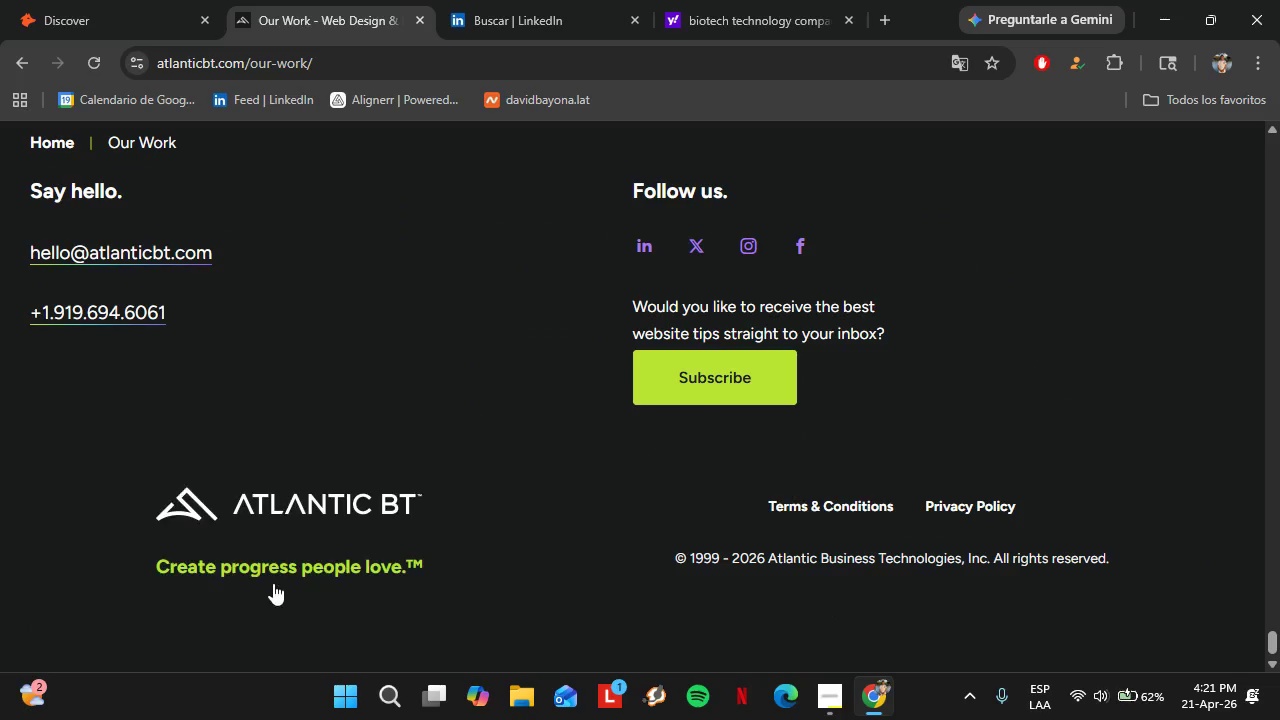 
left_click([273, 582])
 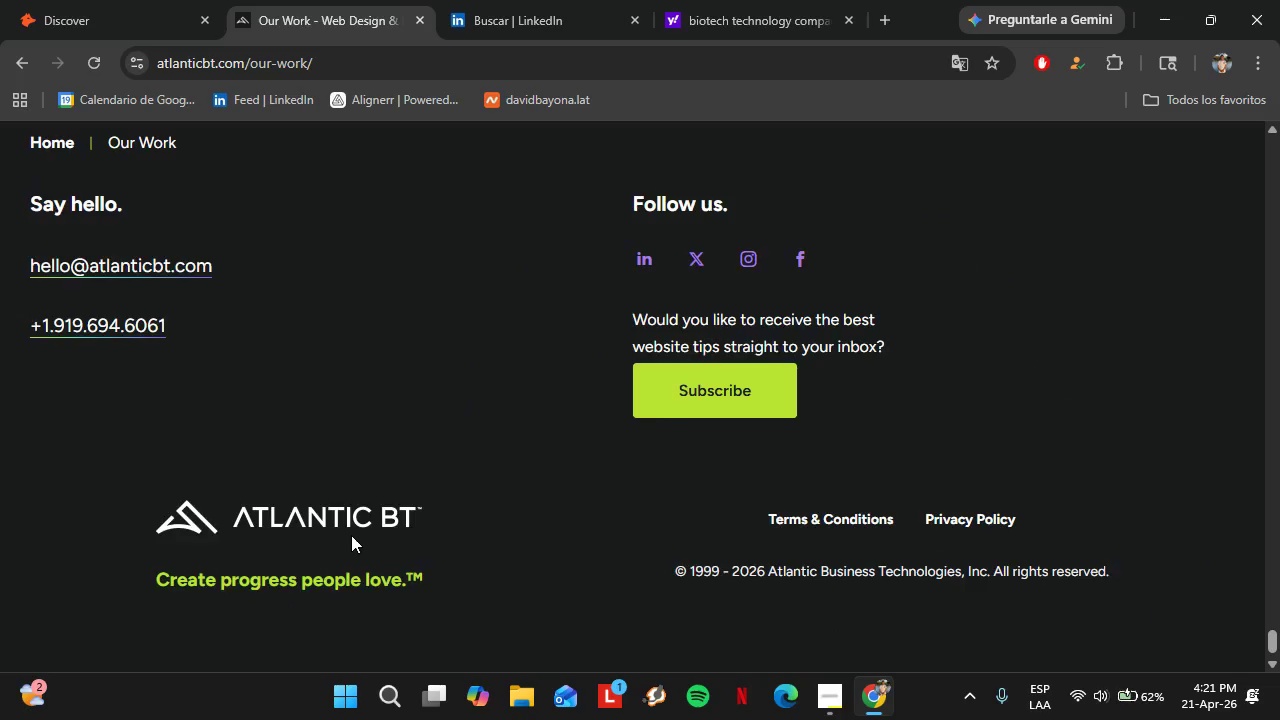 
scroll: coordinate [211, 435], scroll_direction: up, amount: 3.0
 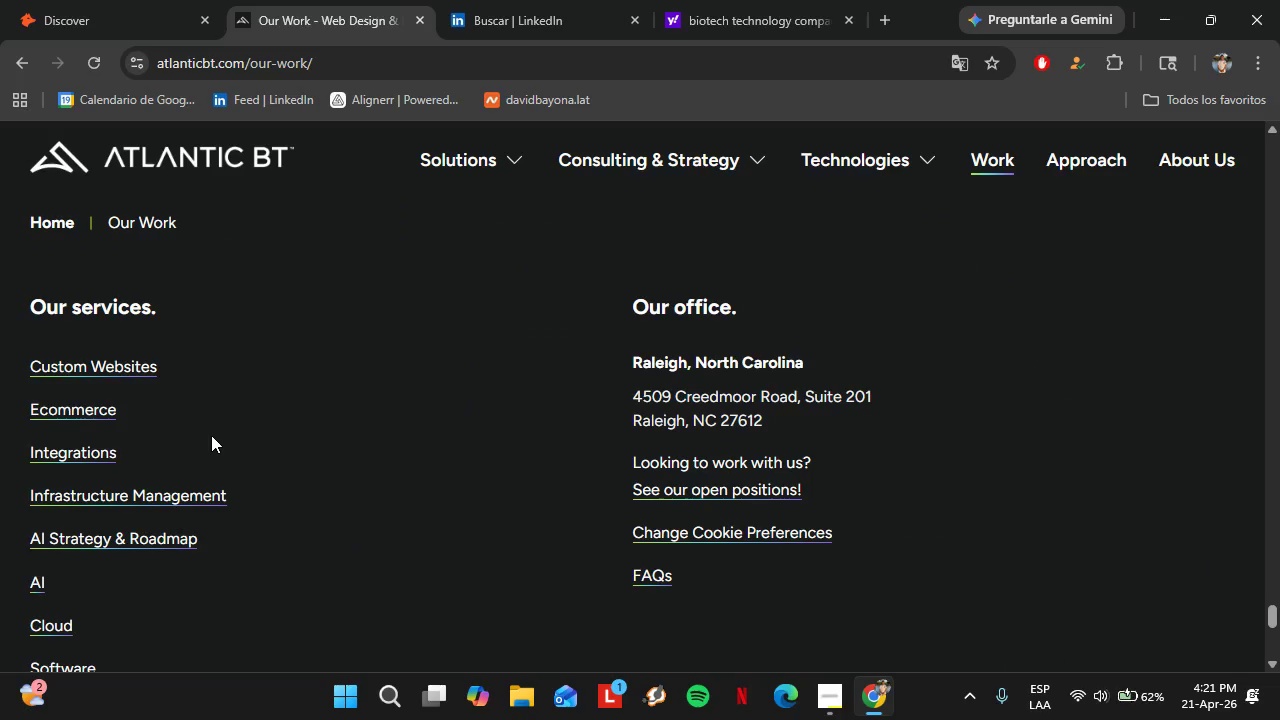 
scroll: coordinate [465, 410], scroll_direction: down, amount: 1.0
 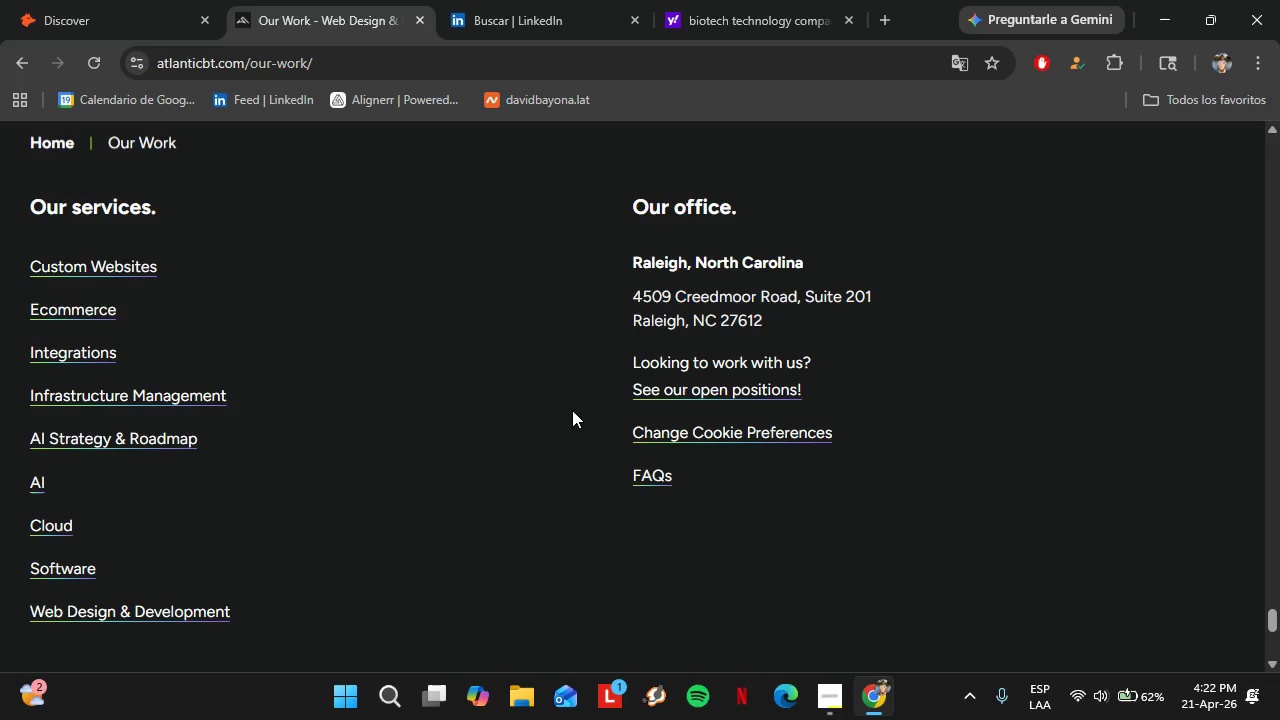 
left_click([711, 395])
 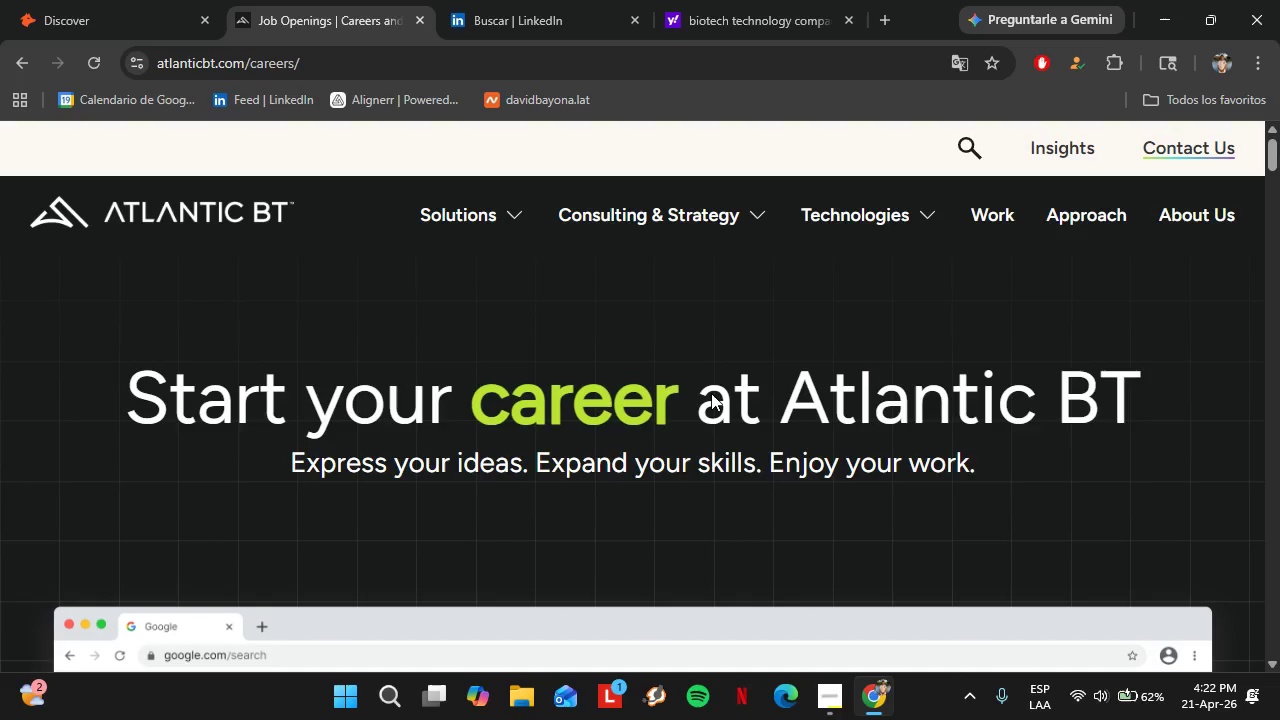 
wait(6.59)
 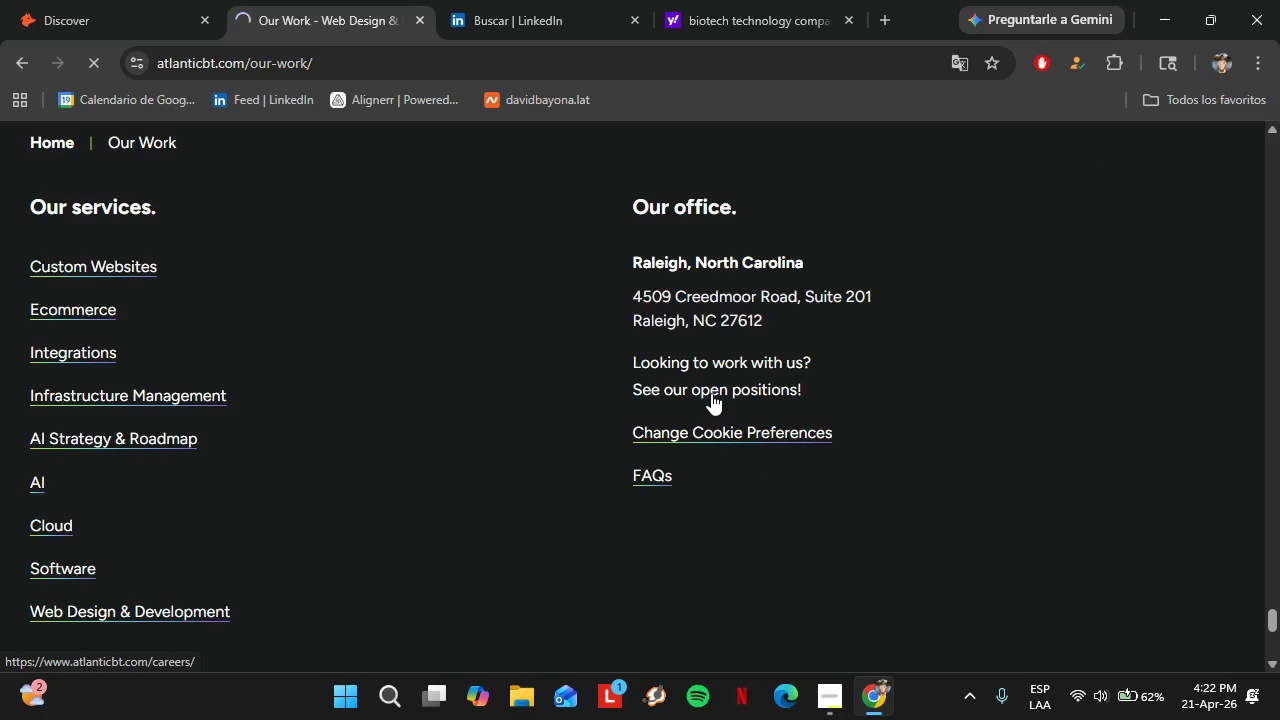 
scroll: coordinate [506, 436], scroll_direction: down, amount: 11.0
 